 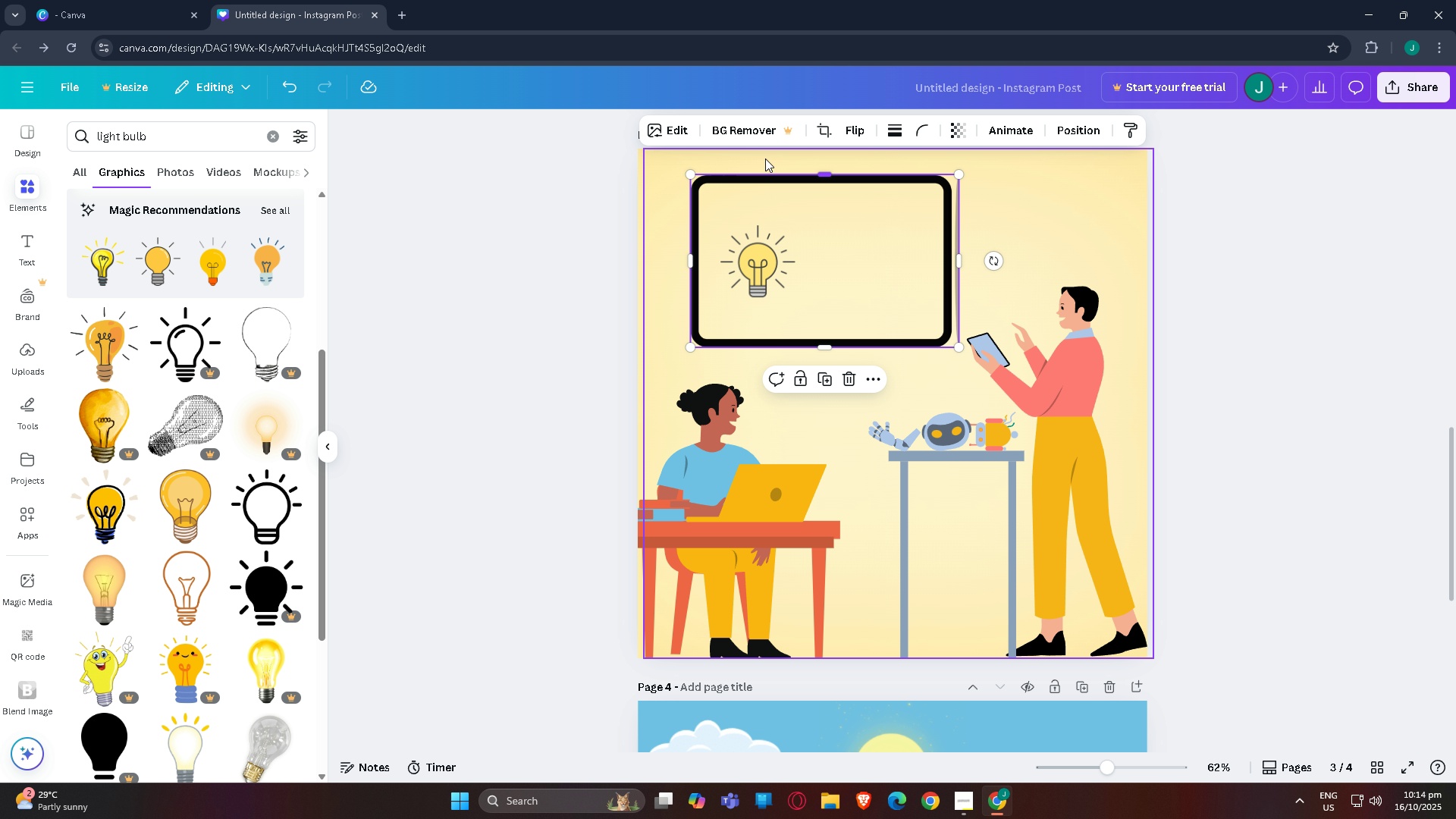 
left_click_drag(start_coordinate=[159, 138], to_coordinate=[0, 138])
 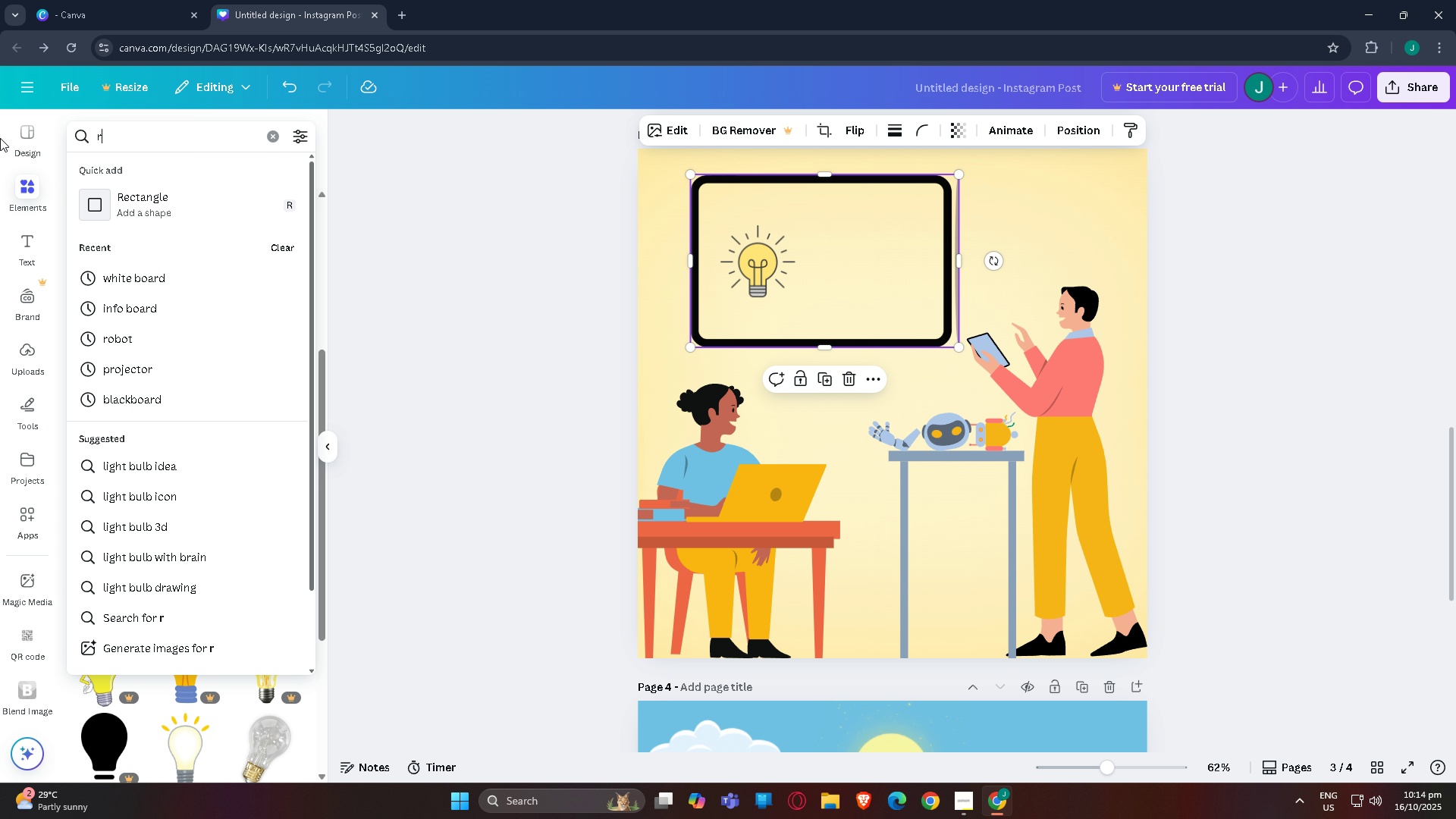 
type(rect)
 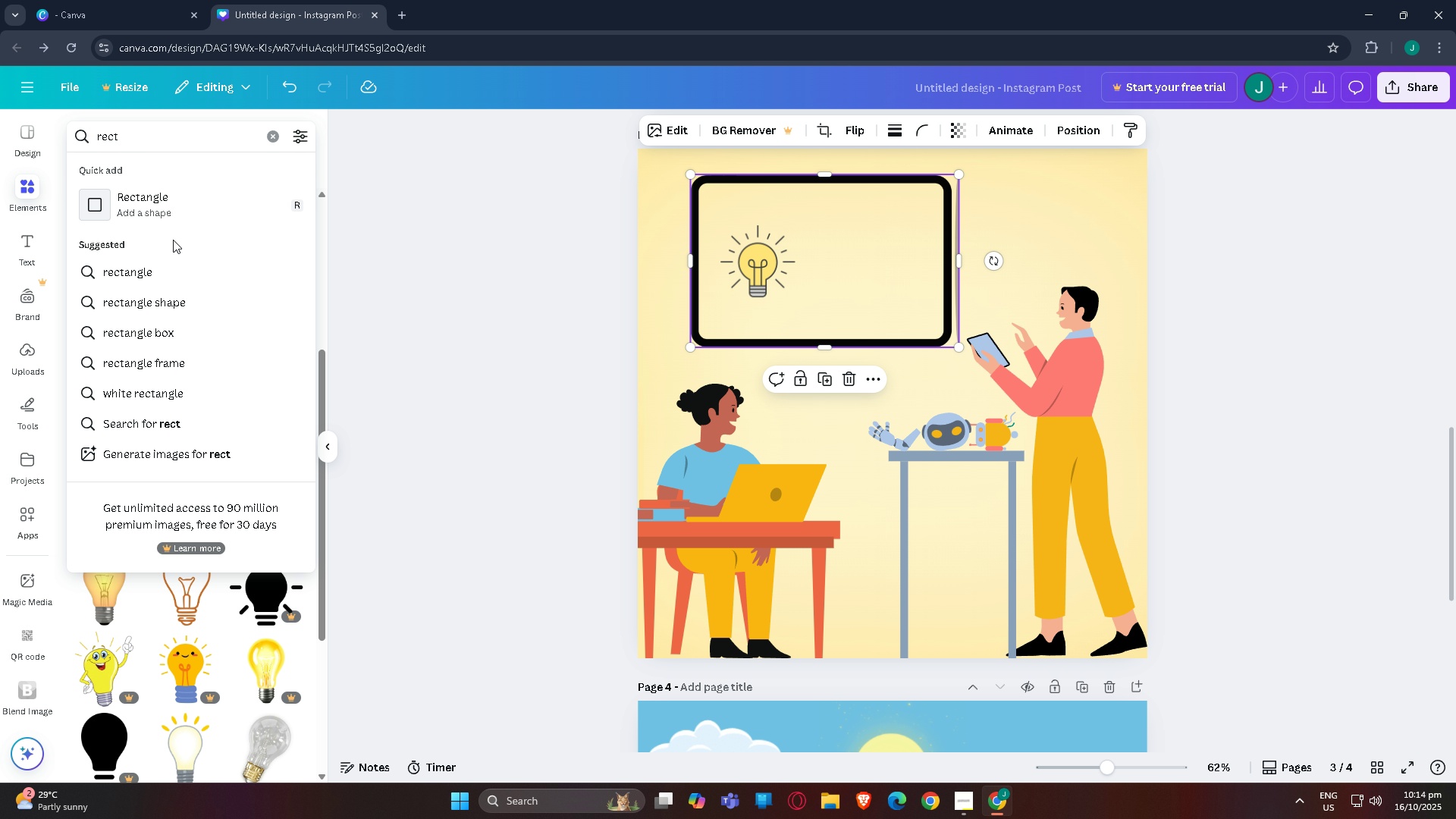 
double_click([160, 196])
 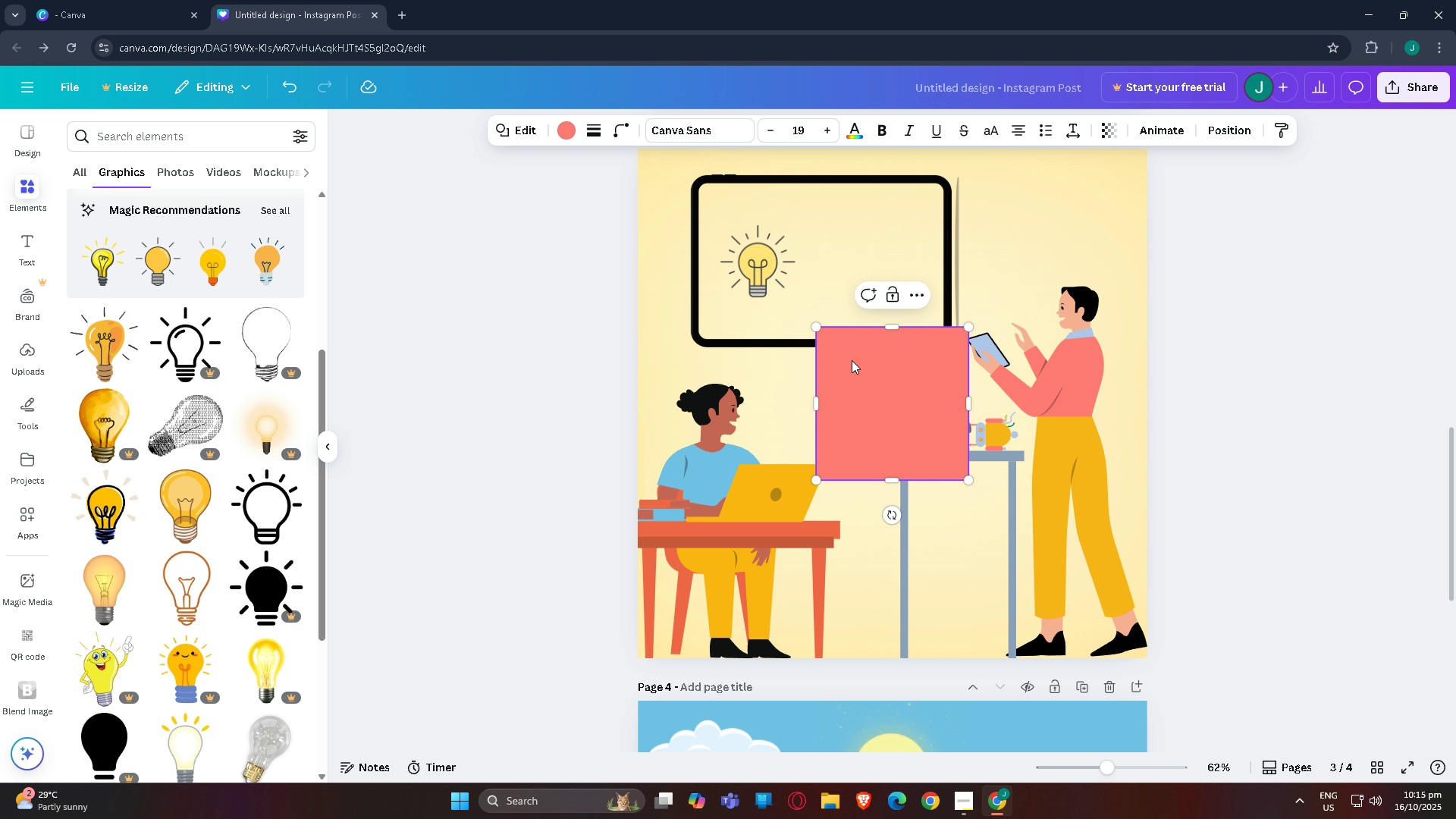 
left_click_drag(start_coordinate=[850, 362], to_coordinate=[727, 218])
 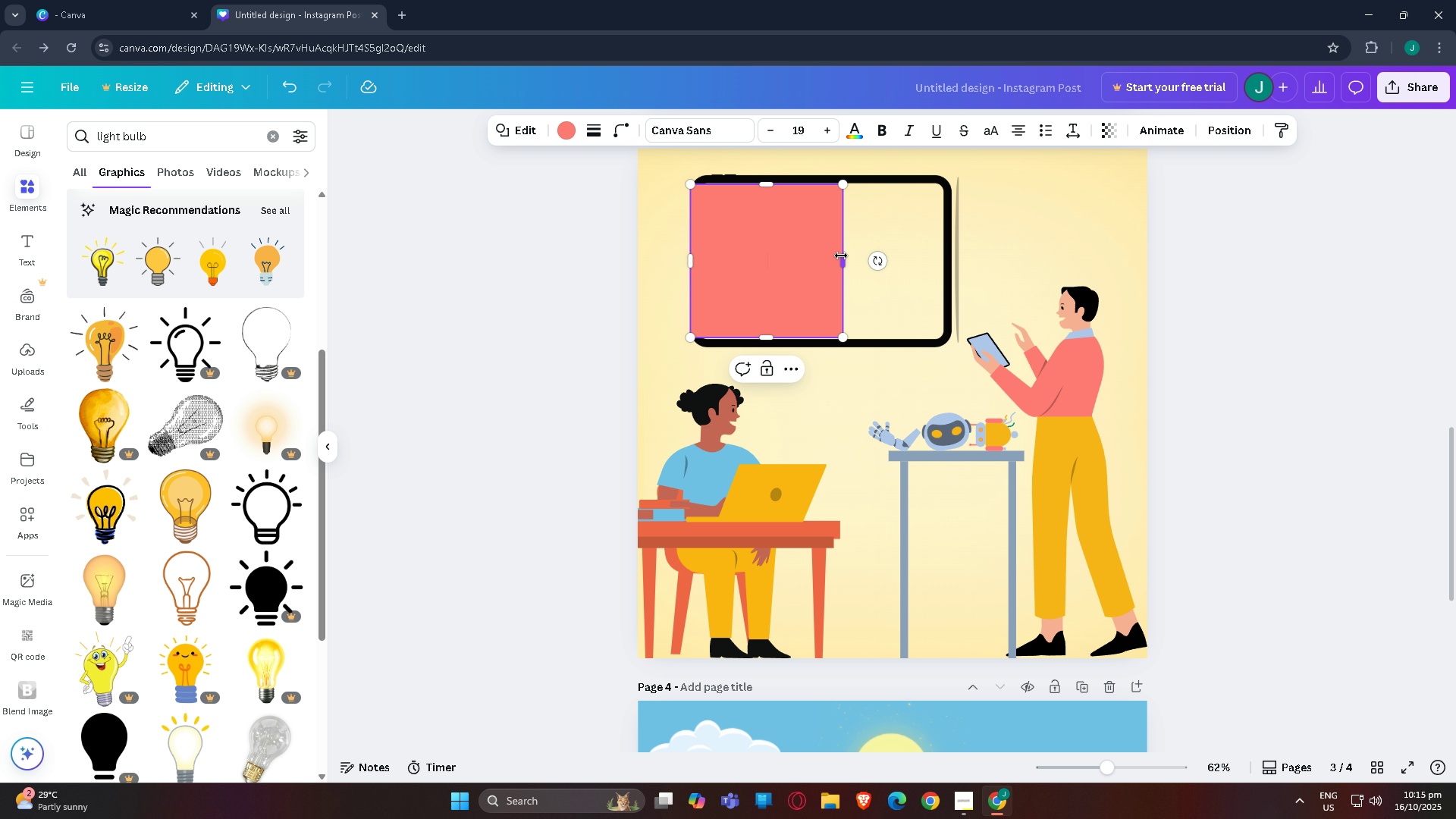 
left_click_drag(start_coordinate=[842, 256], to_coordinate=[949, 253])
 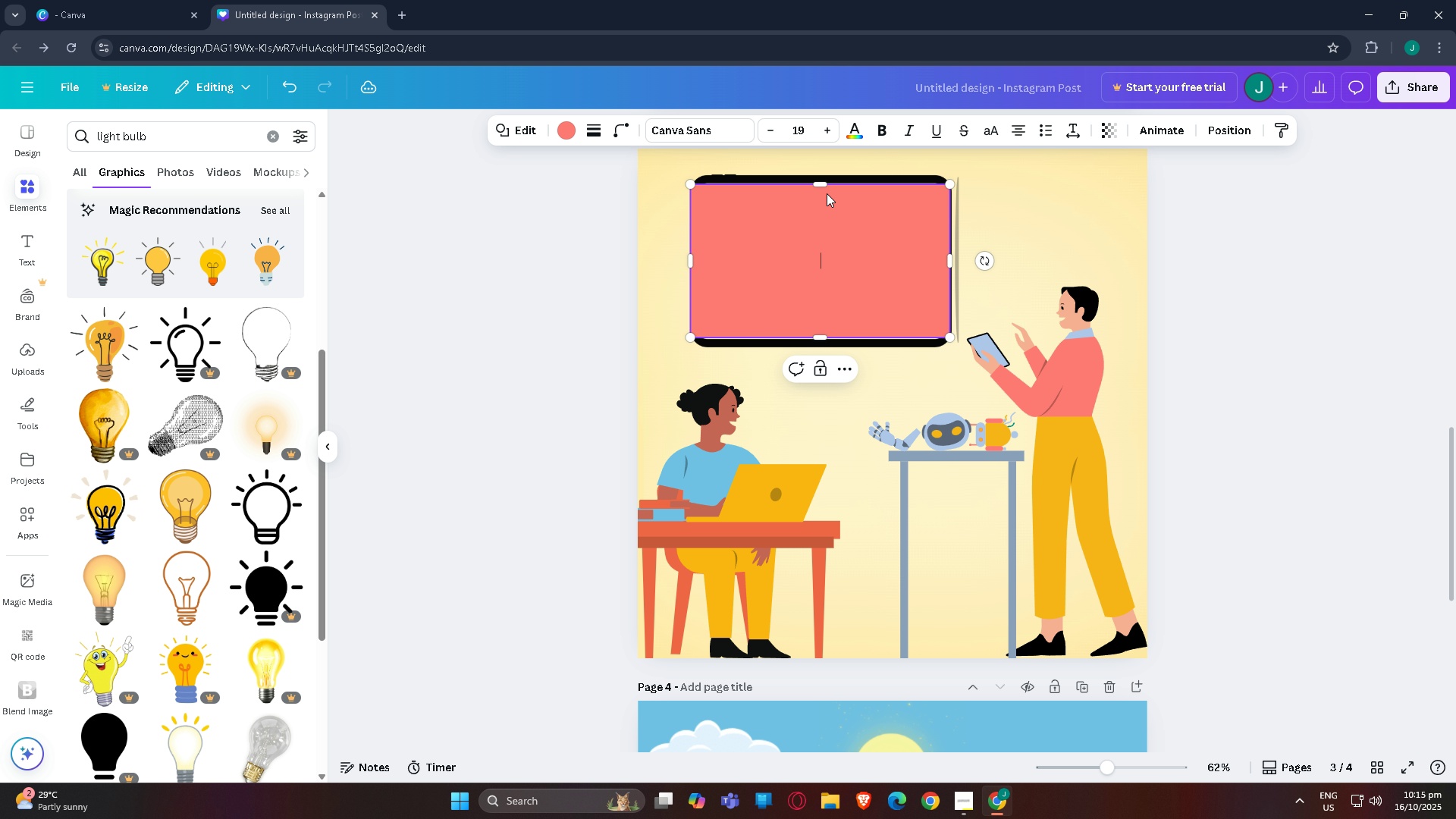 
mouse_move([848, 187])
 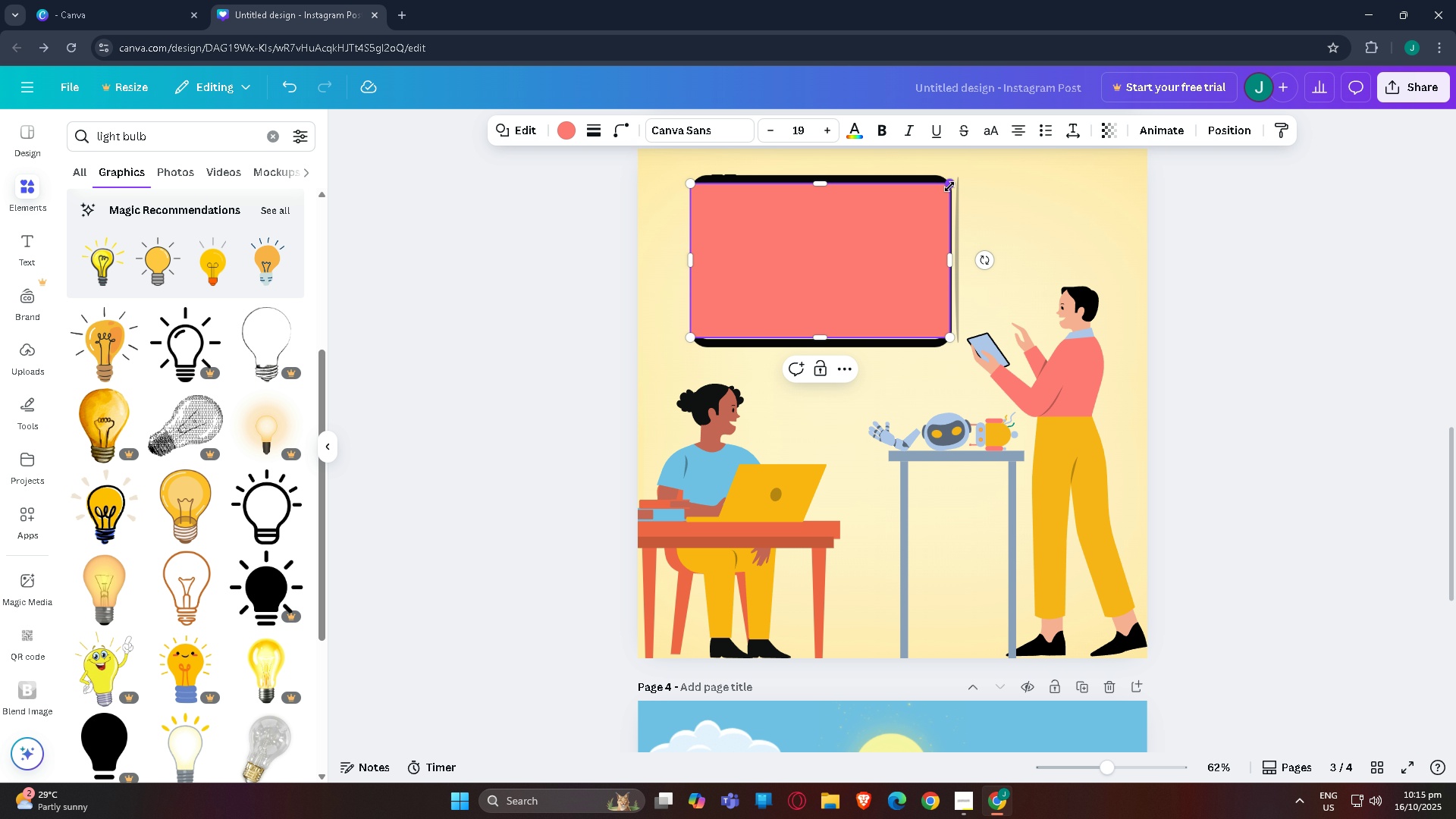 
left_click_drag(start_coordinate=[949, 187], to_coordinate=[944, 186])
 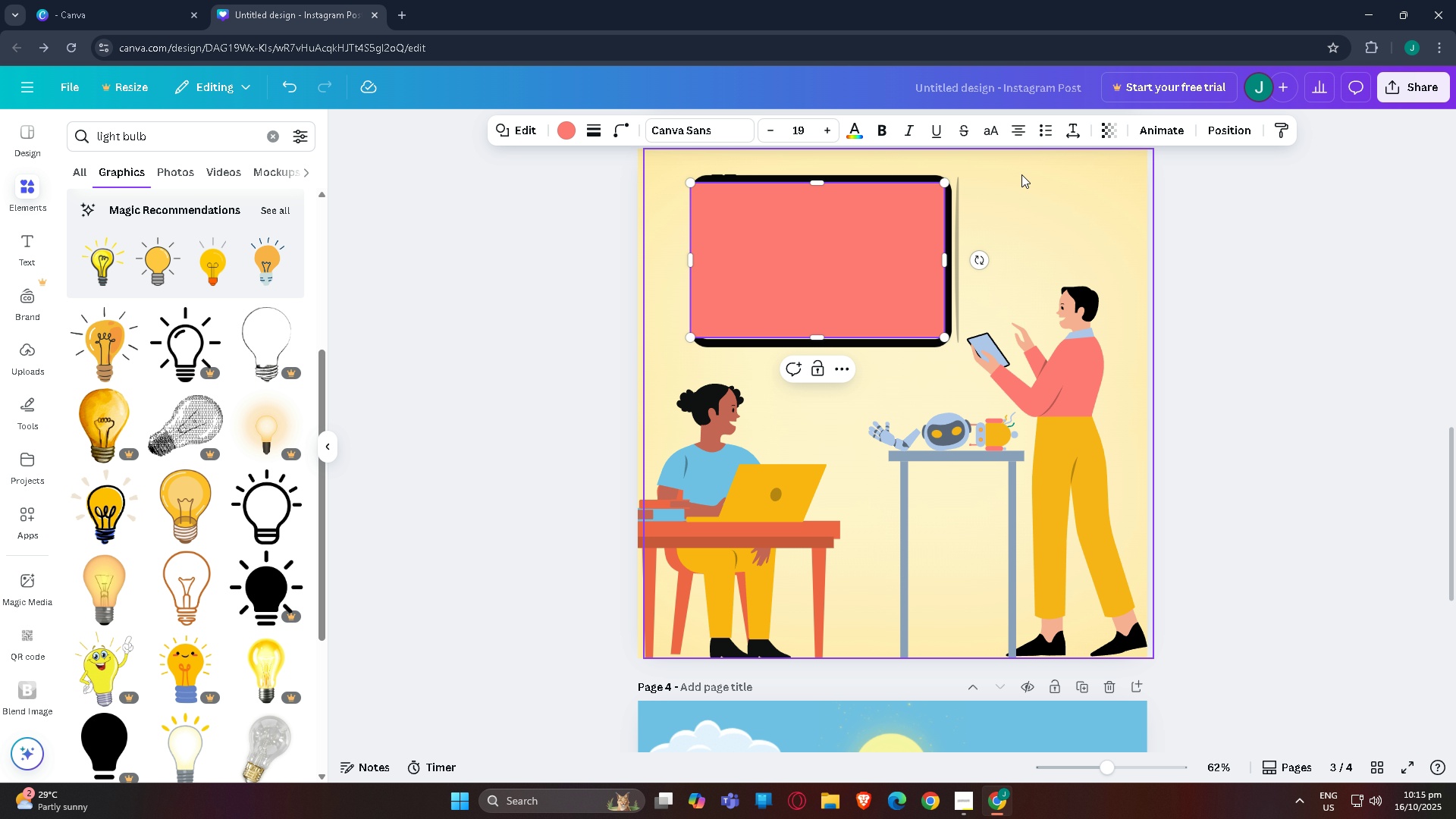 
left_click([1021, 174])
 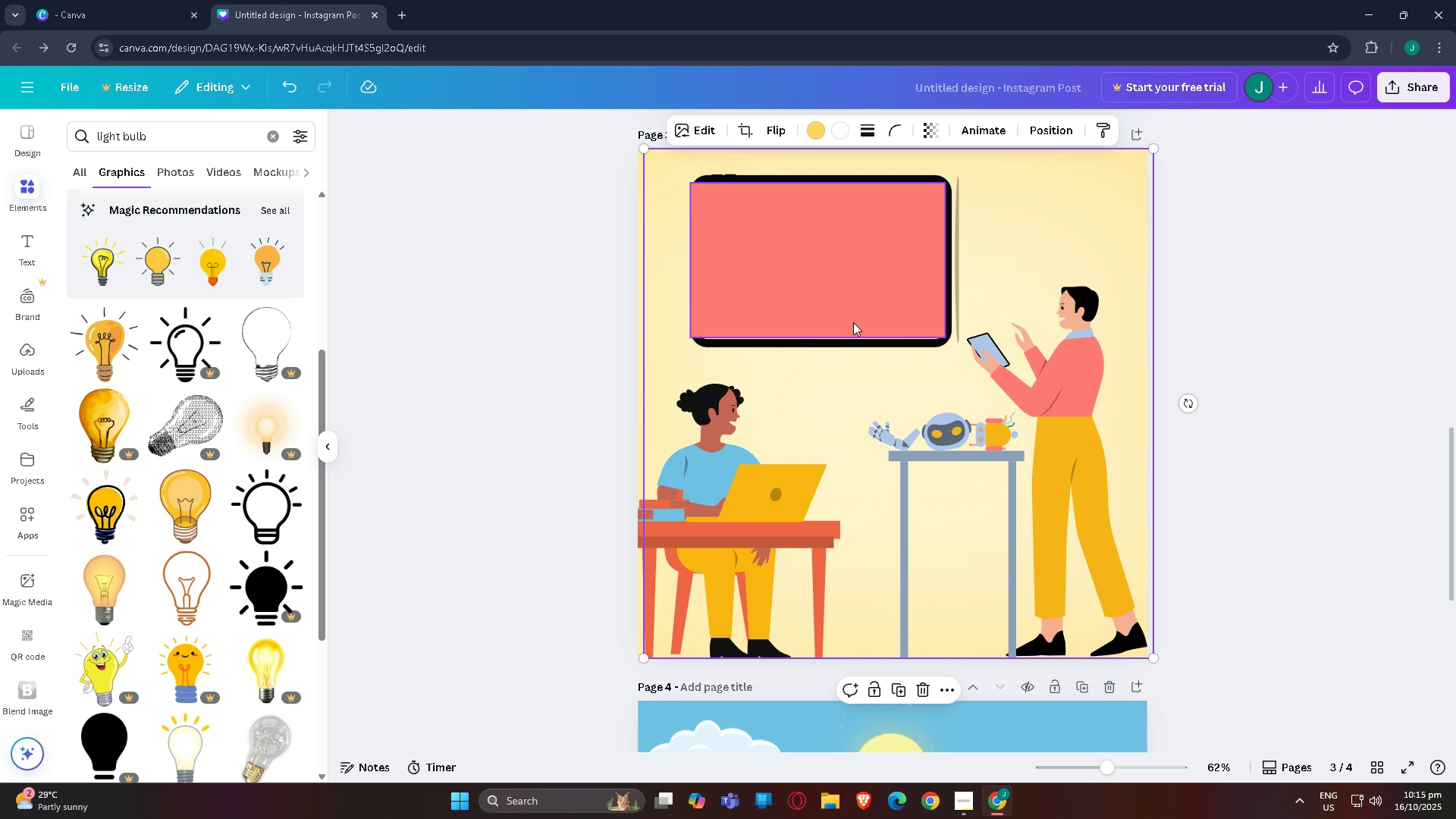 
left_click([836, 315])
 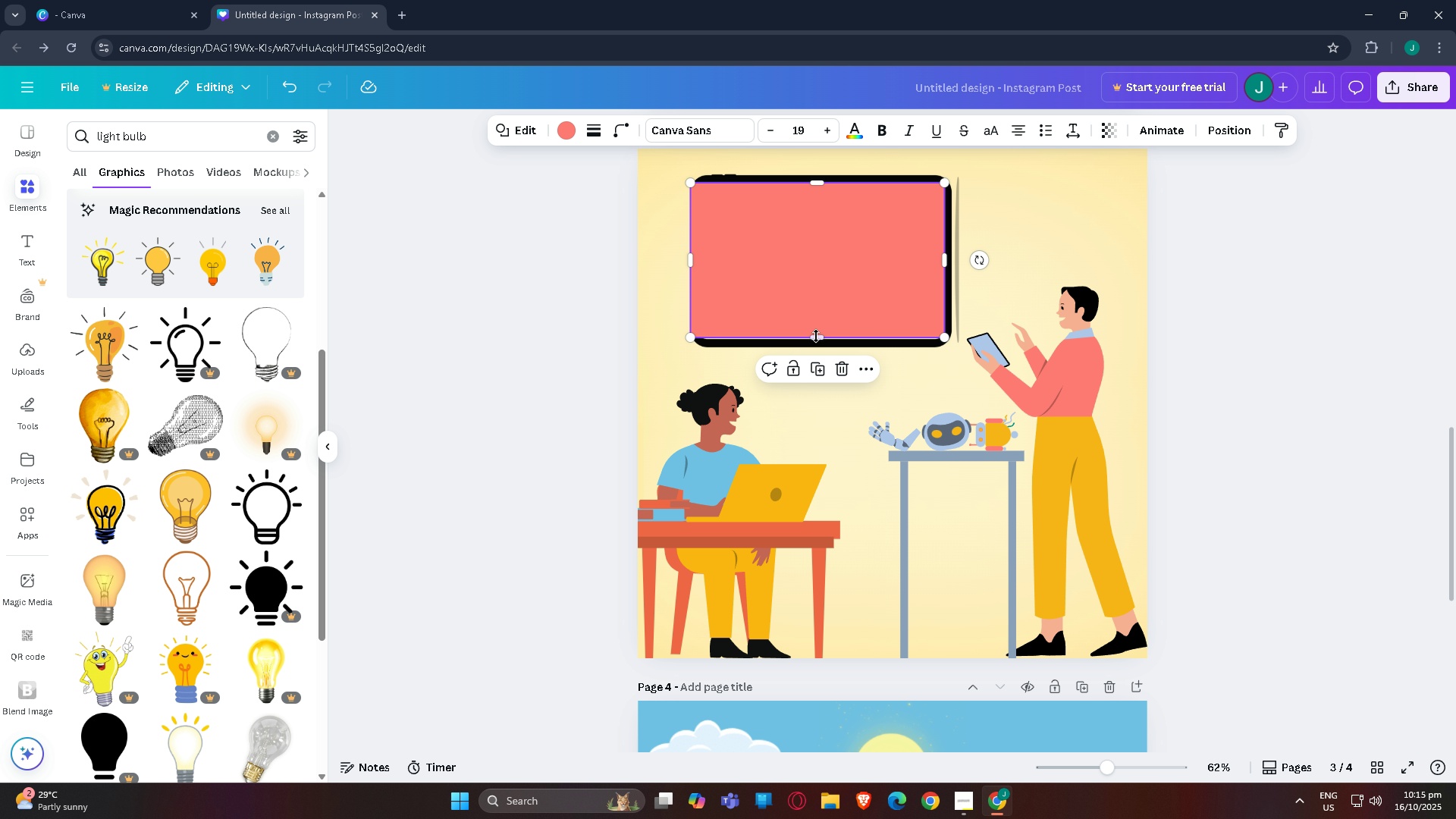 
left_click_drag(start_coordinate=[817, 335], to_coordinate=[817, 339])
 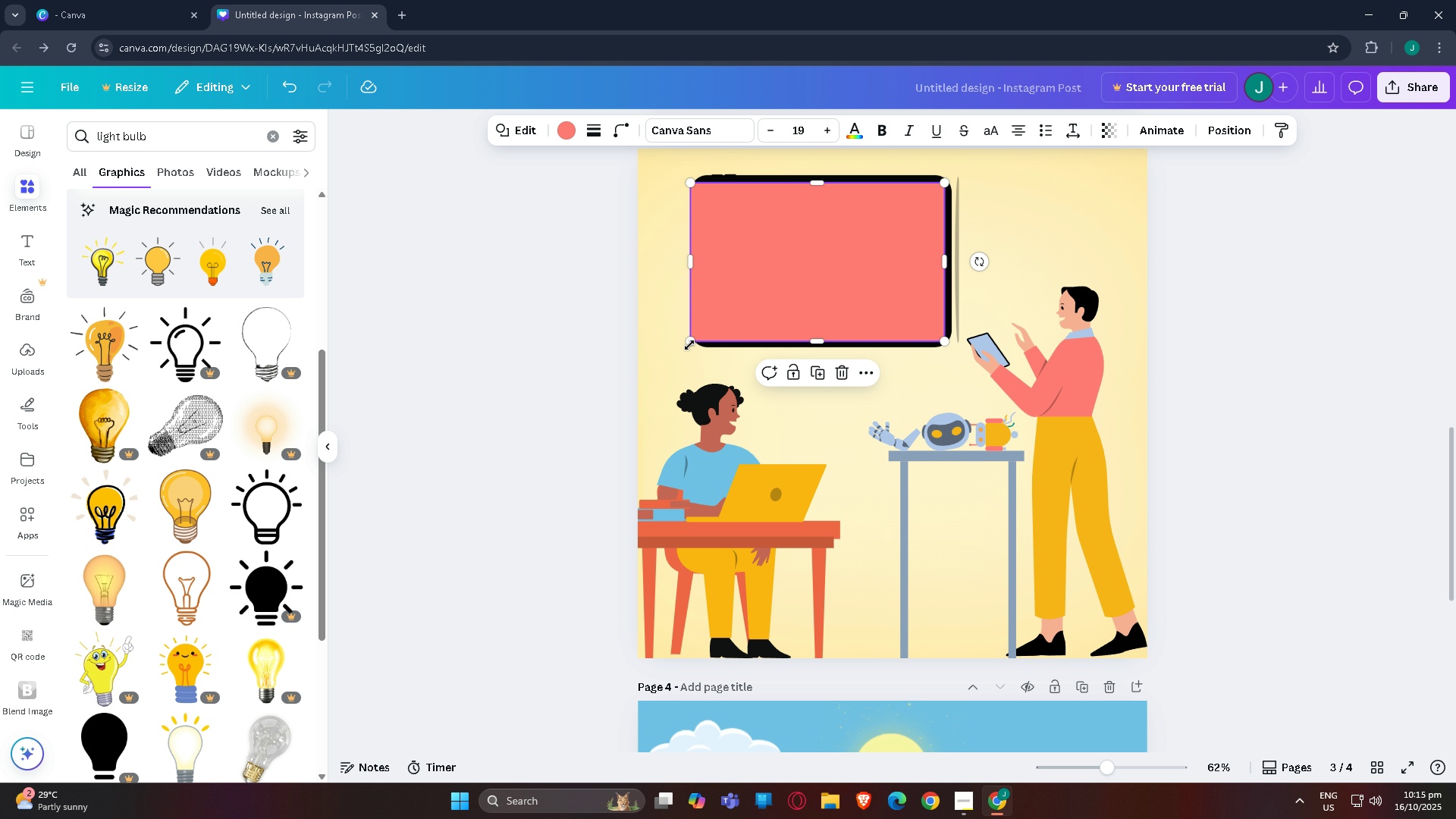 
left_click_drag(start_coordinate=[692, 340], to_coordinate=[700, 340])
 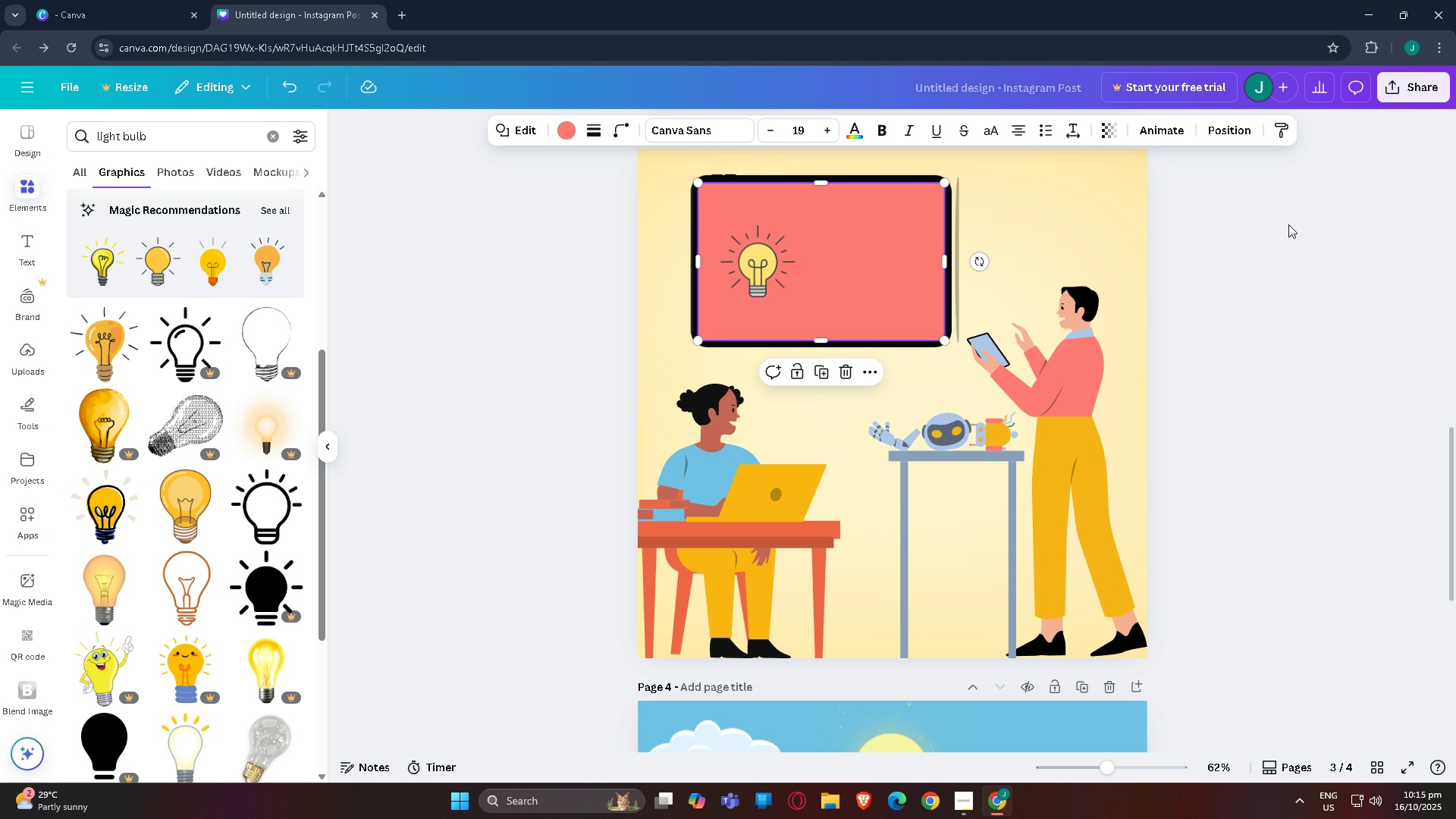 
key(Control+BracketLeft)
 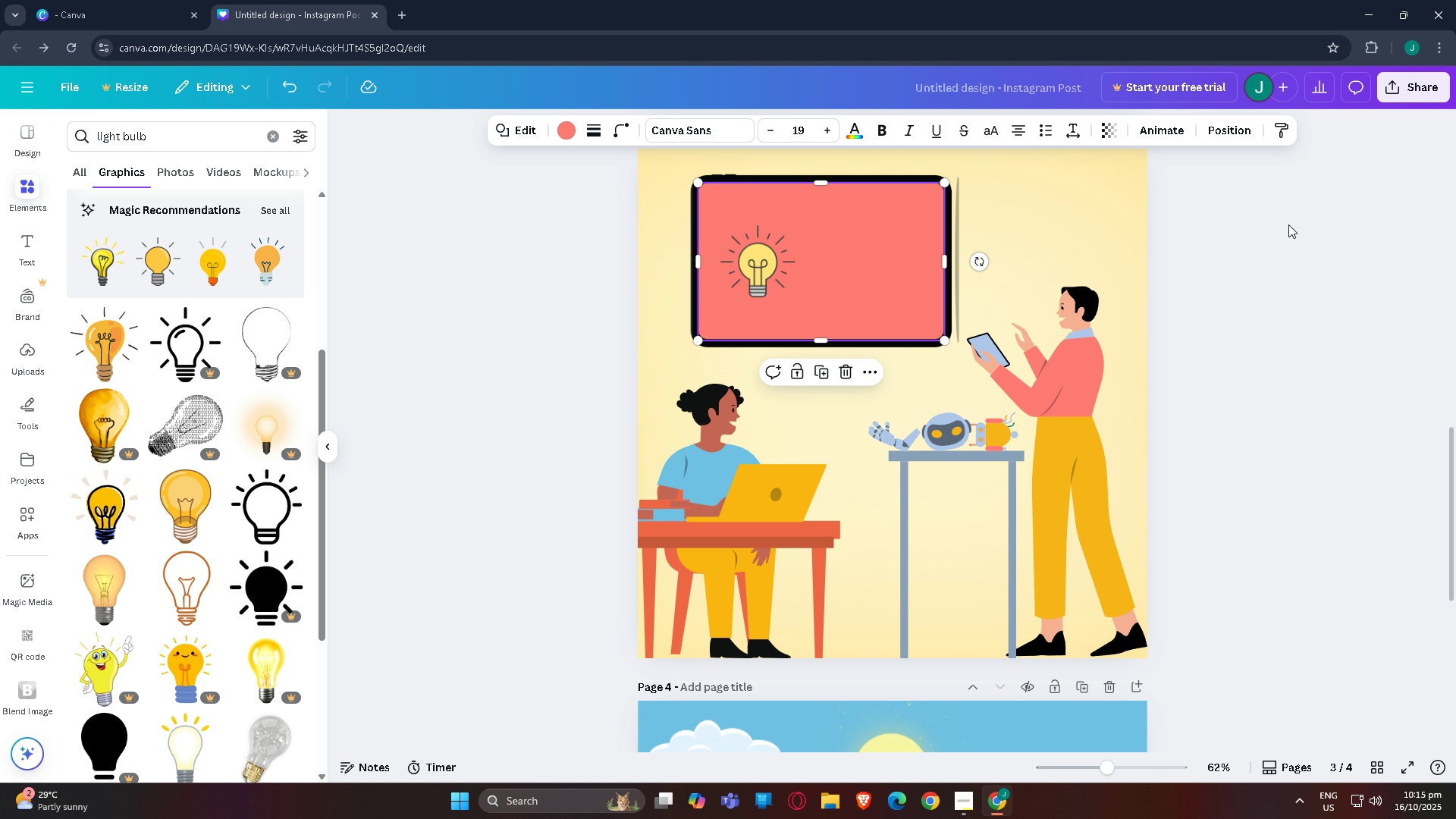 
key(Control+BracketLeft)
 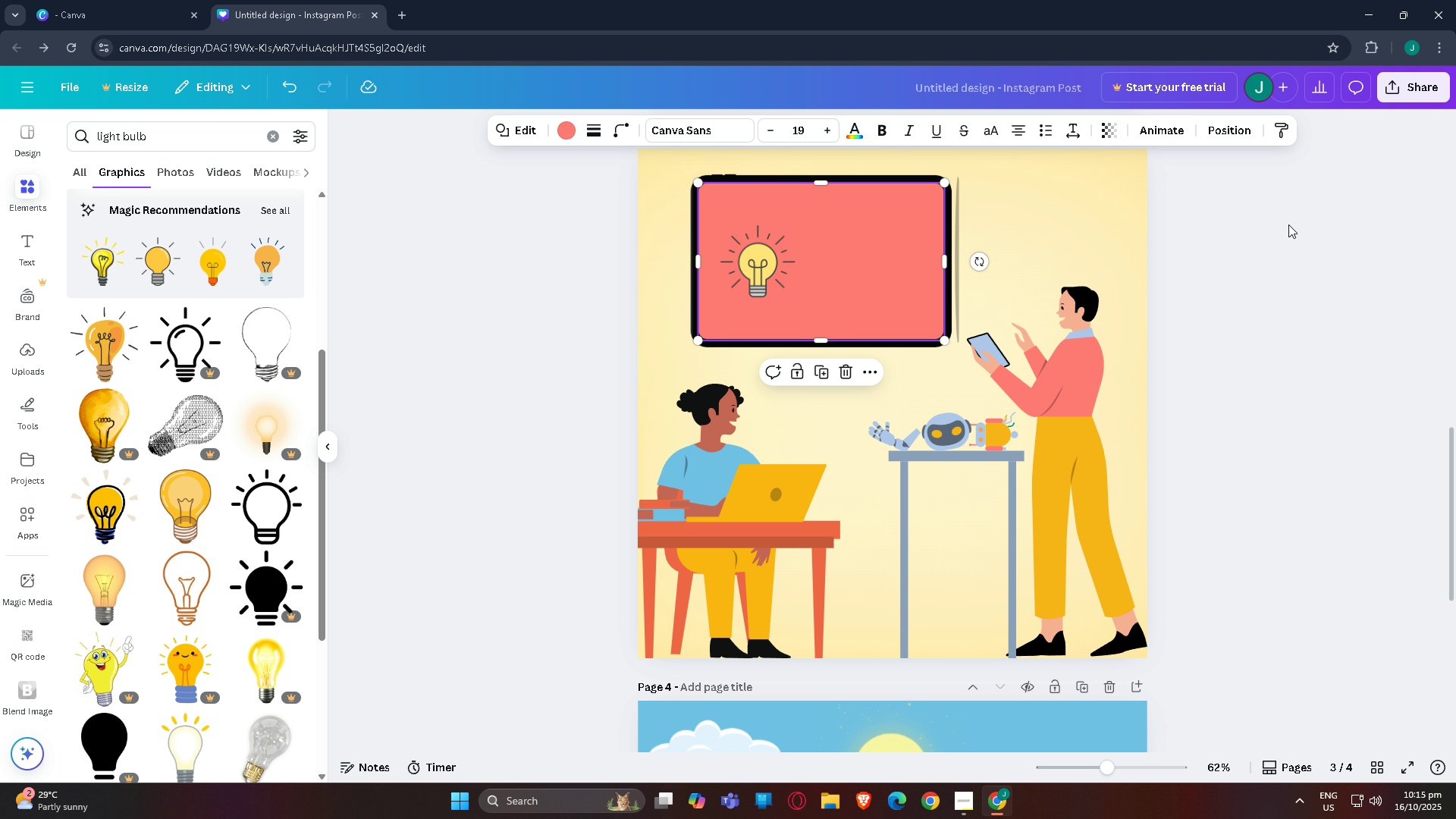 
key(Control+BracketLeft)
 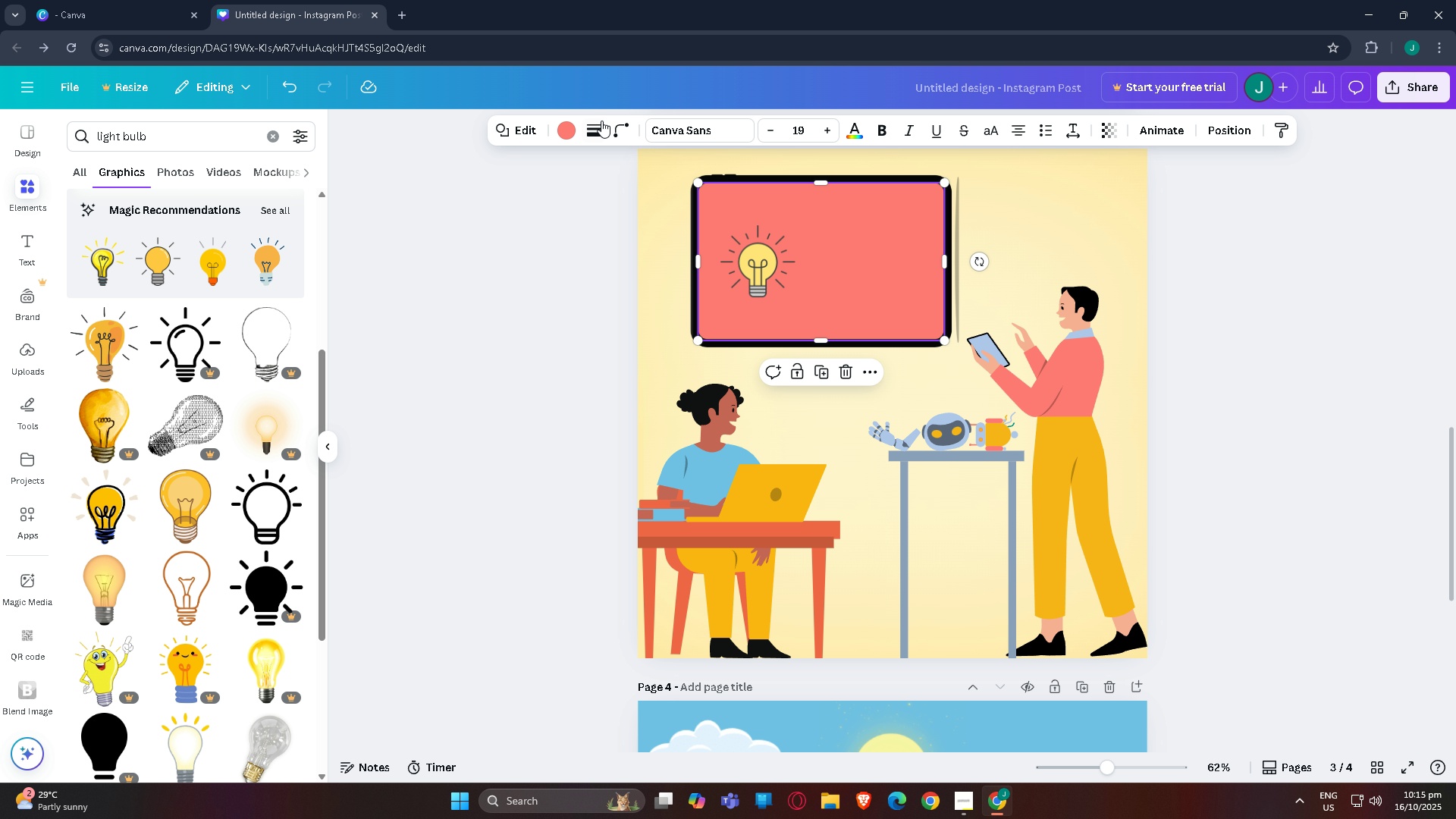 
left_click([566, 136])
 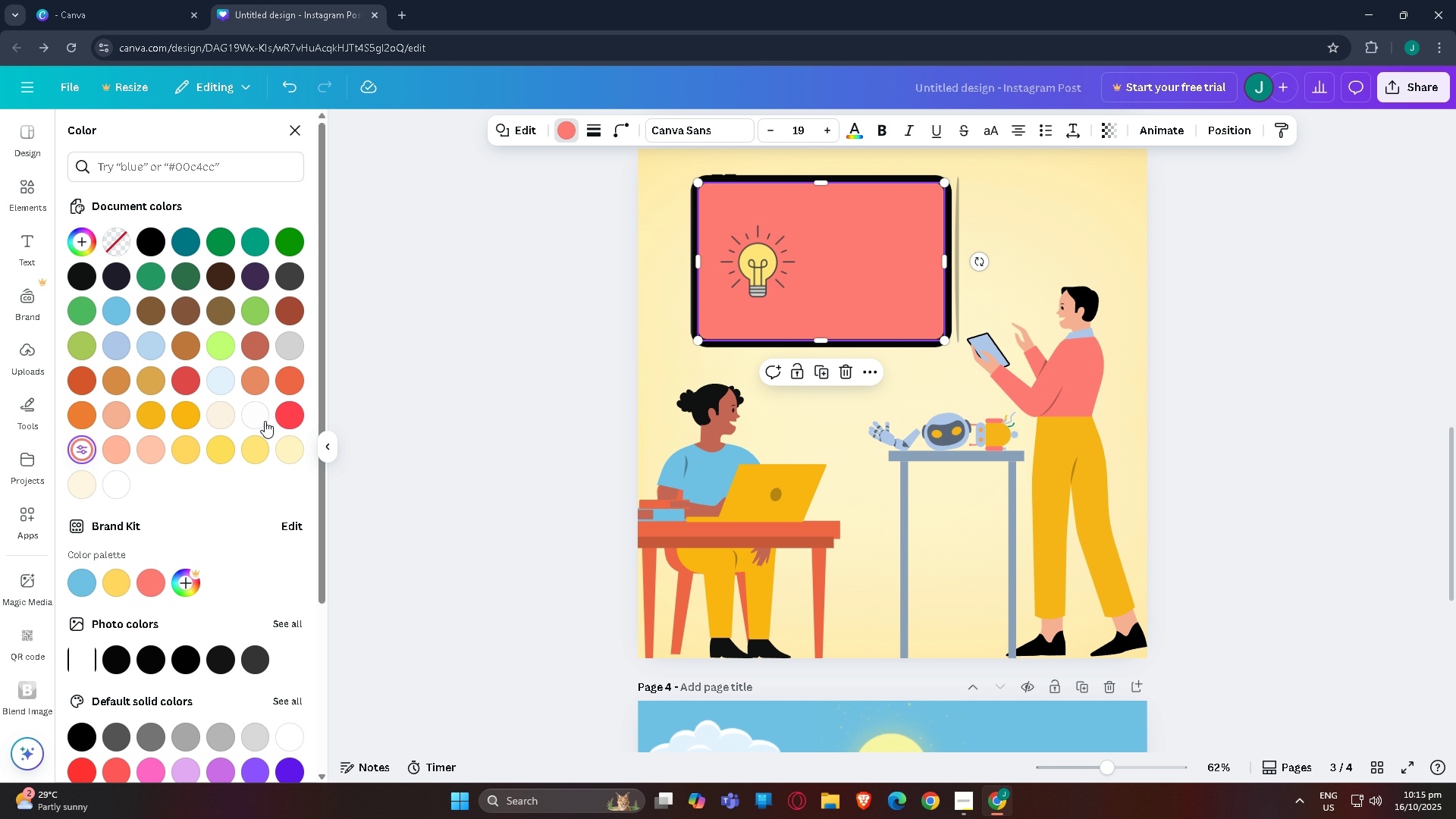 
left_click([264, 419])
 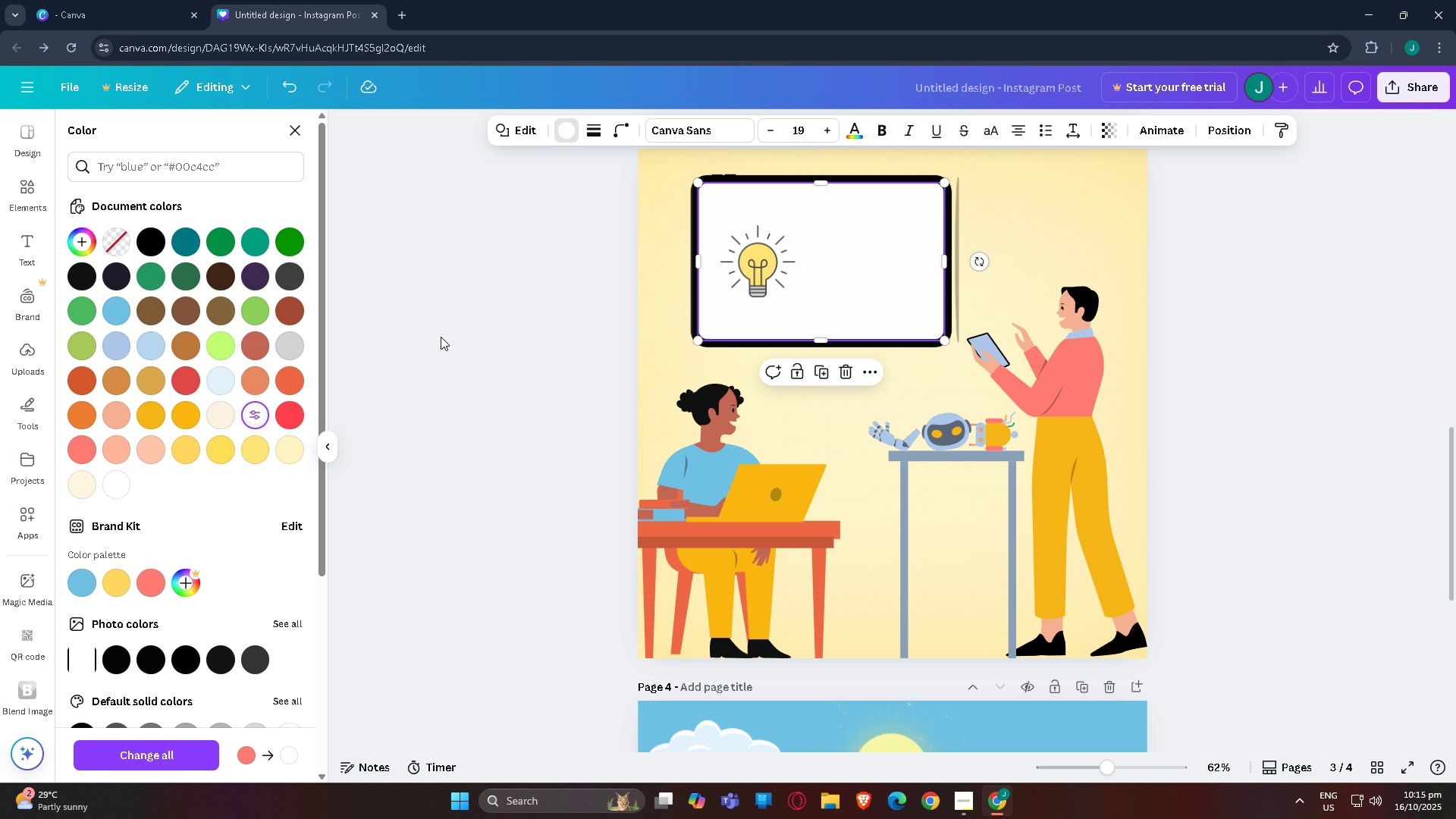 
left_click([441, 337])
 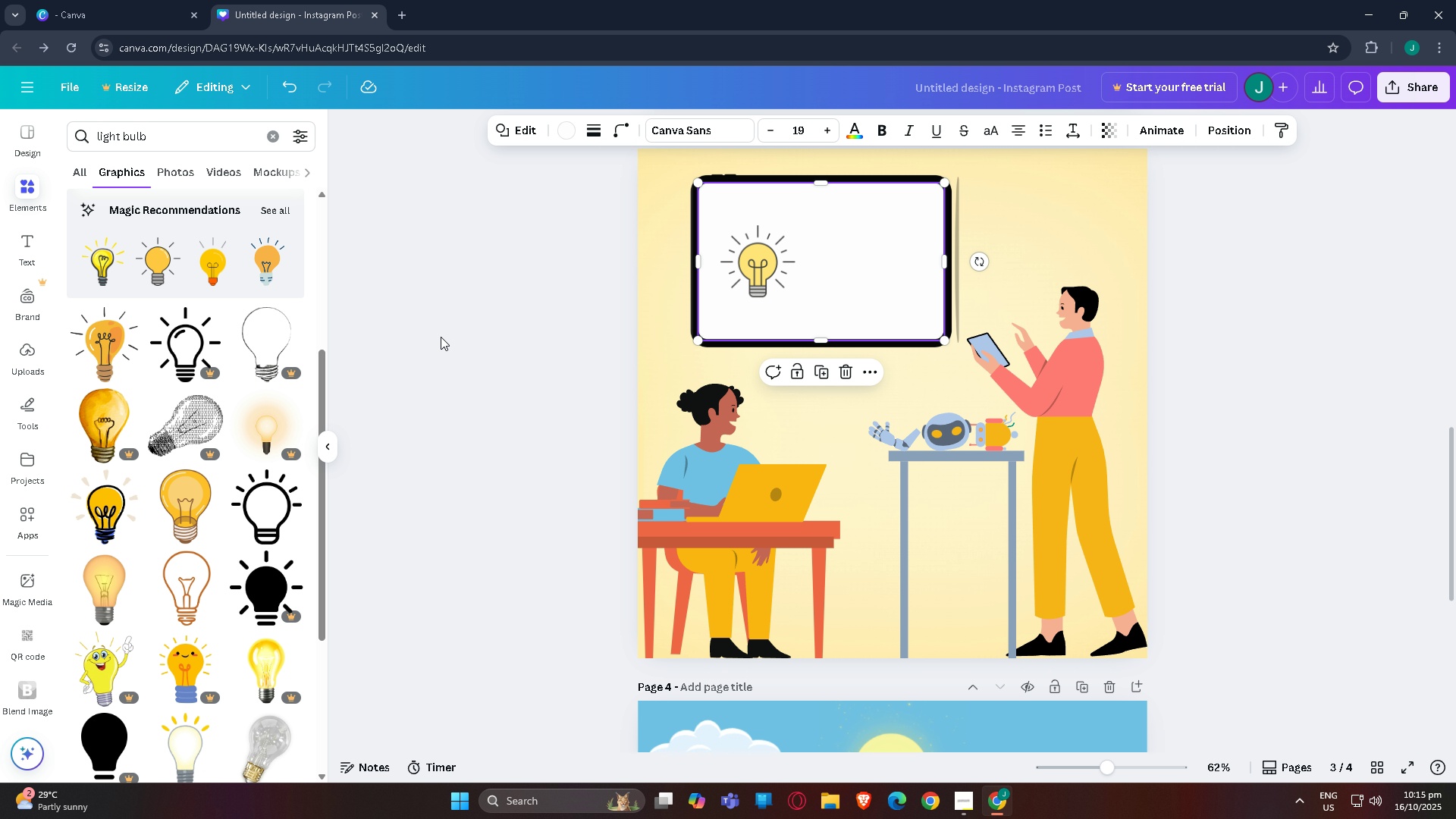 
left_click([441, 337])
 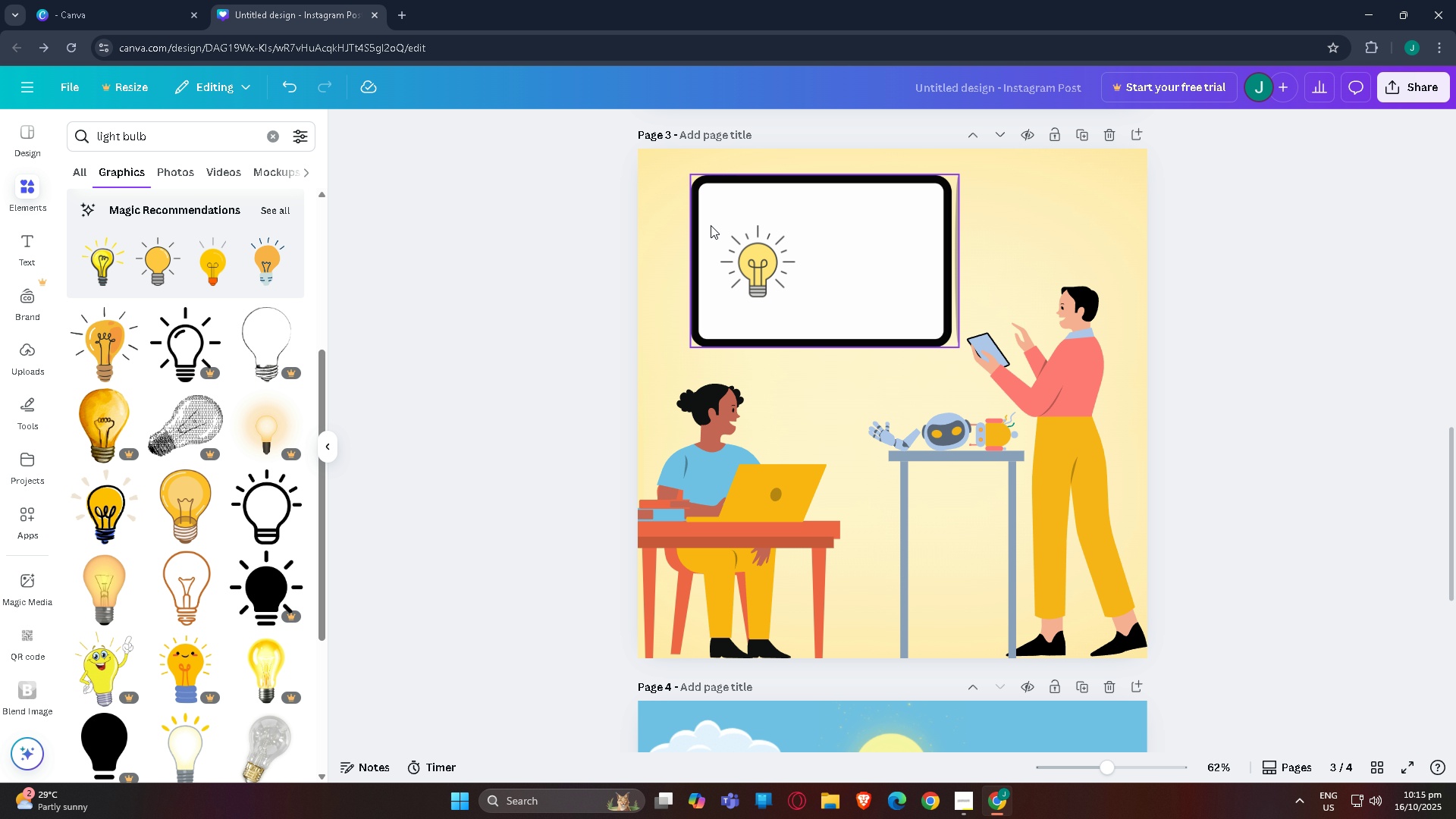 
left_click_drag(start_coordinate=[732, 258], to_coordinate=[722, 254])
 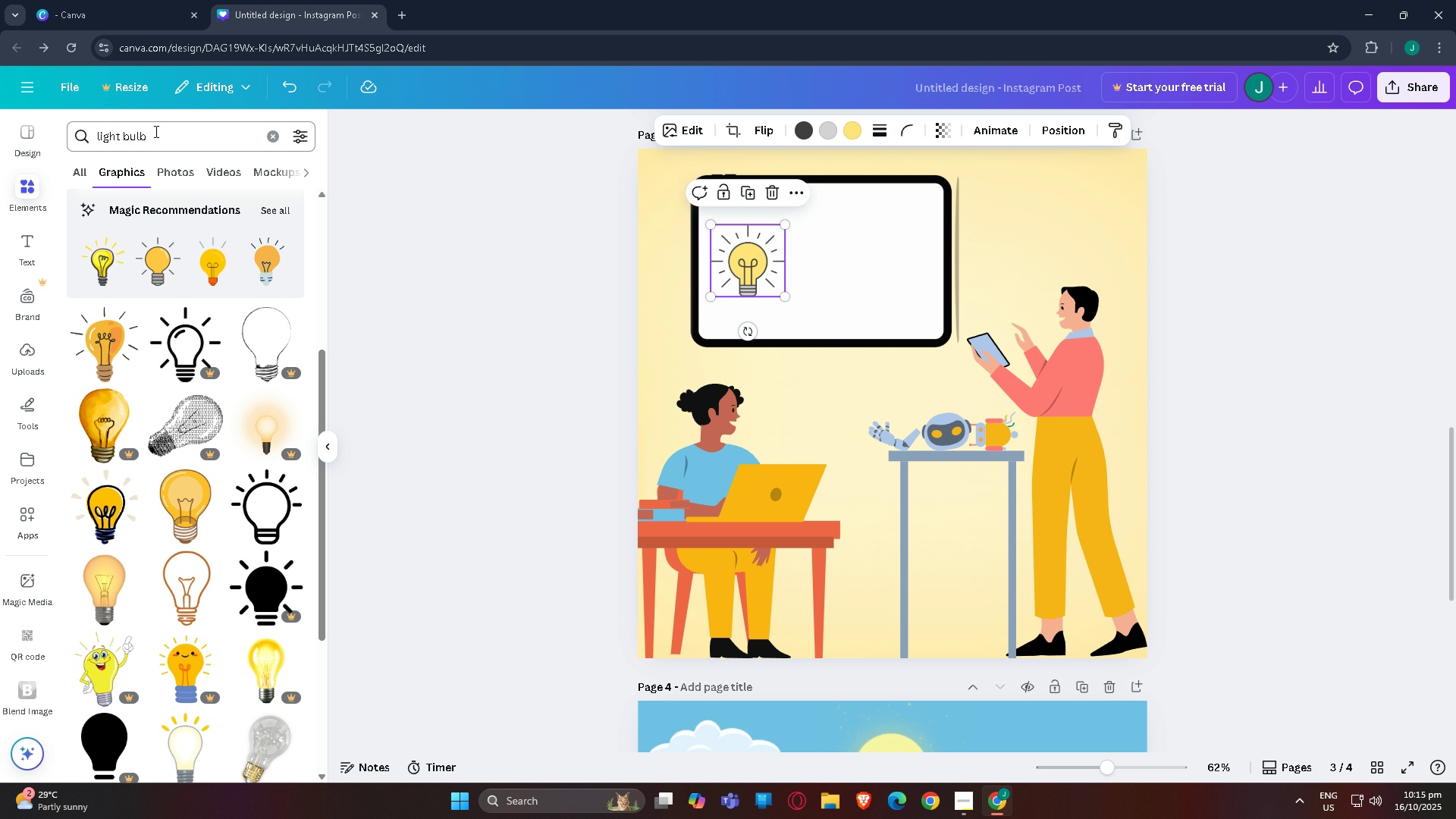 
left_click_drag(start_coordinate=[155, 131], to_coordinate=[0, 131])
 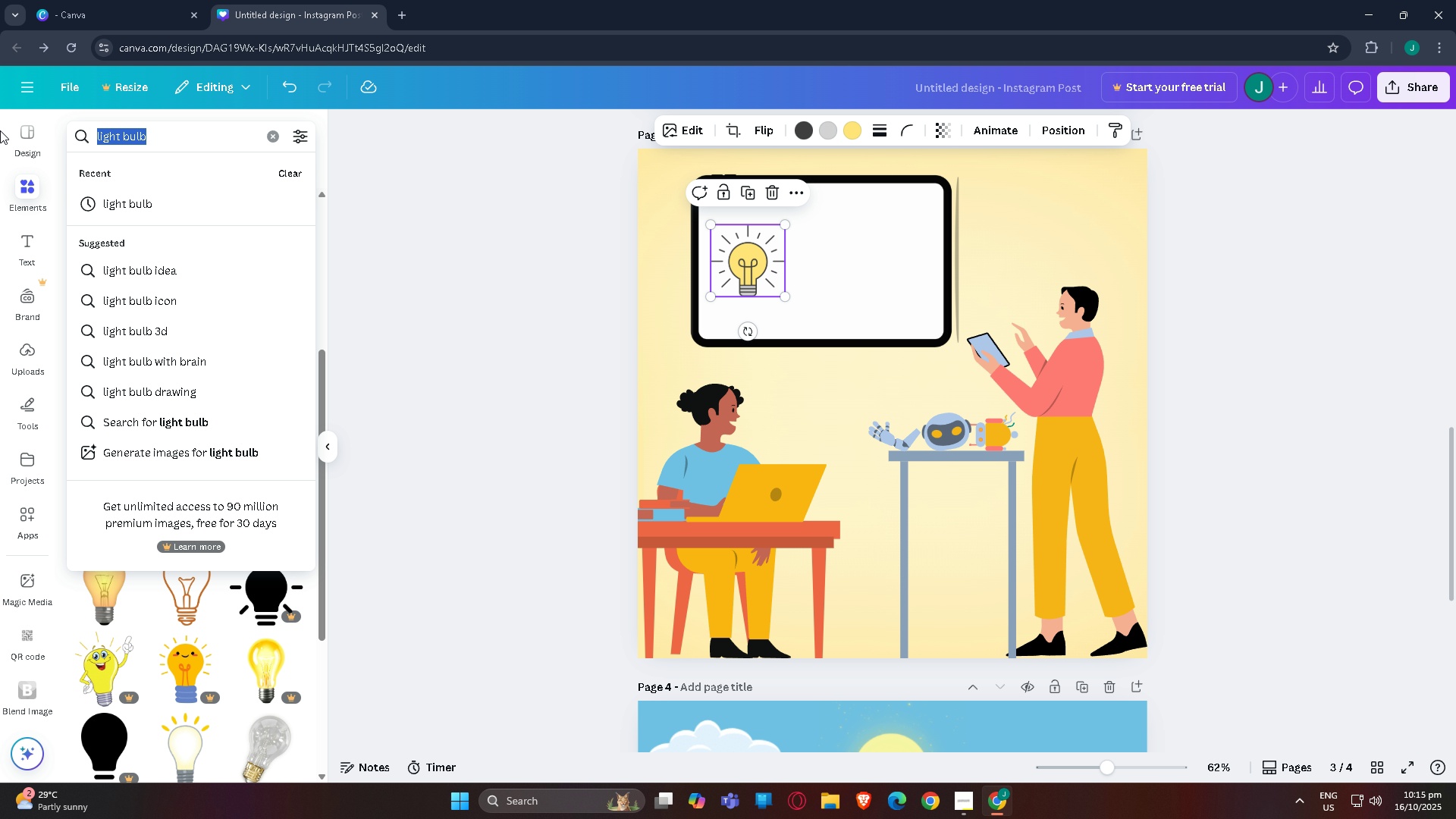 
mouse_move([27, 130])
 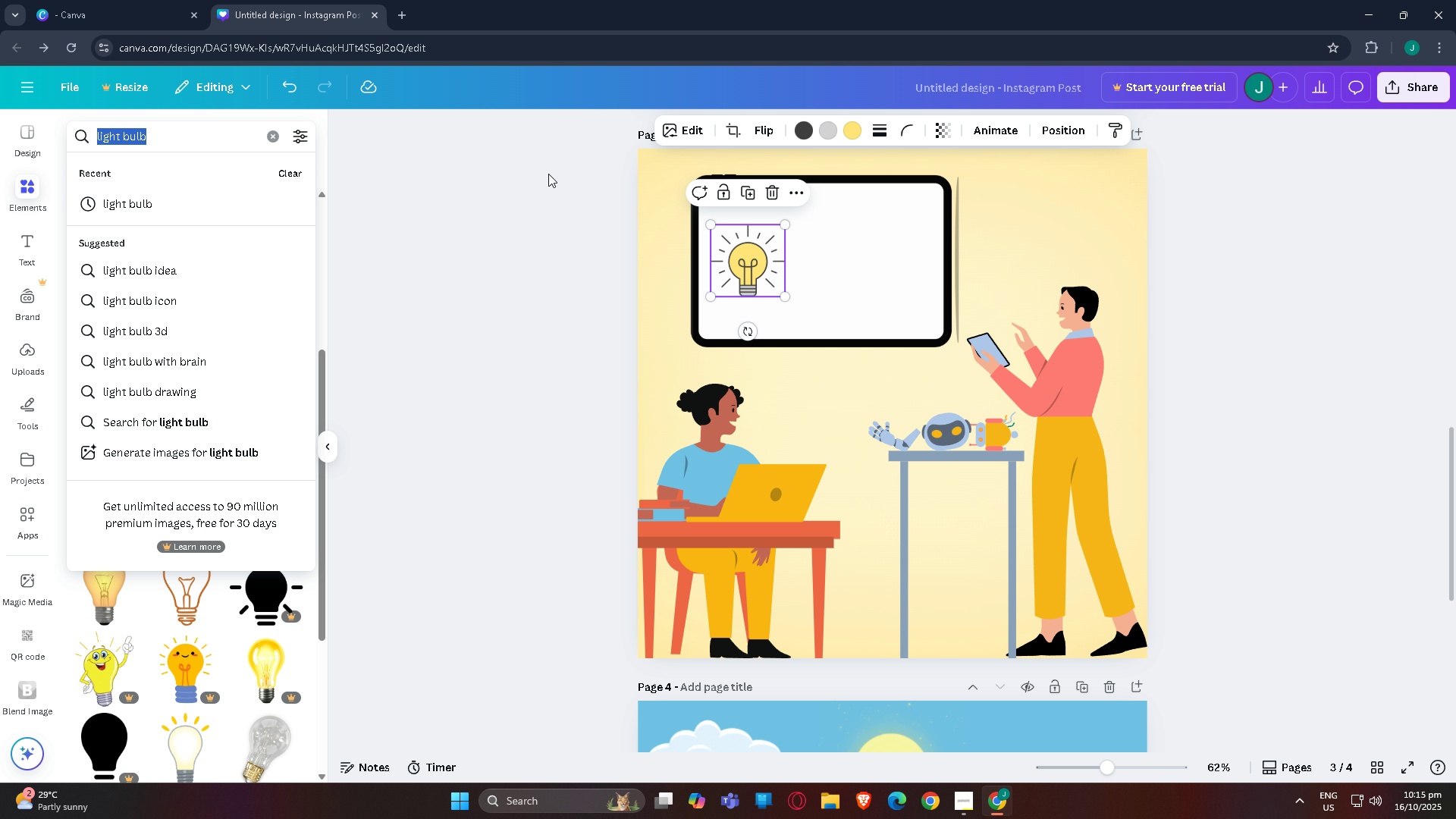 
left_click([923, 259])
 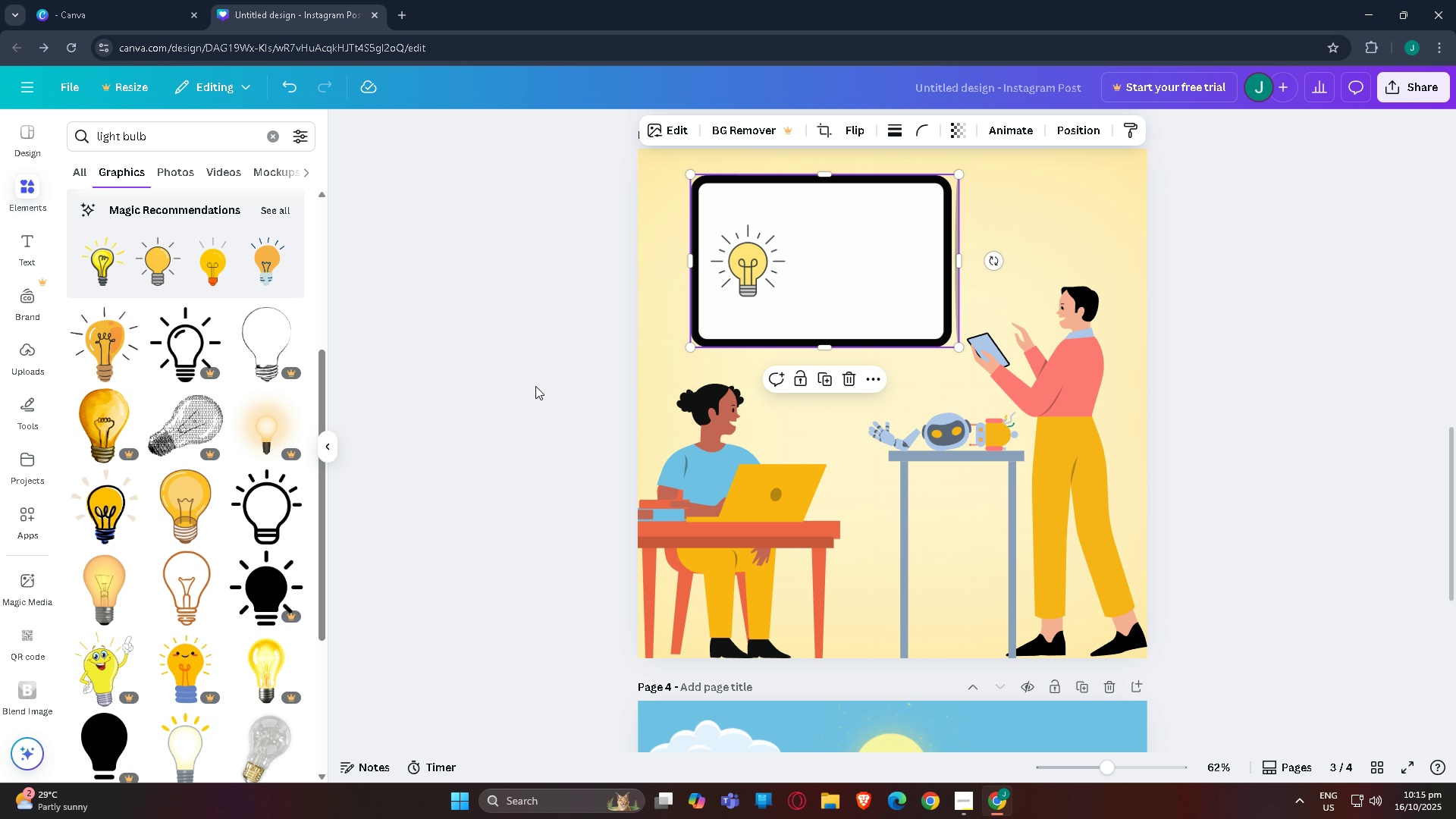 
key(Control+C)
 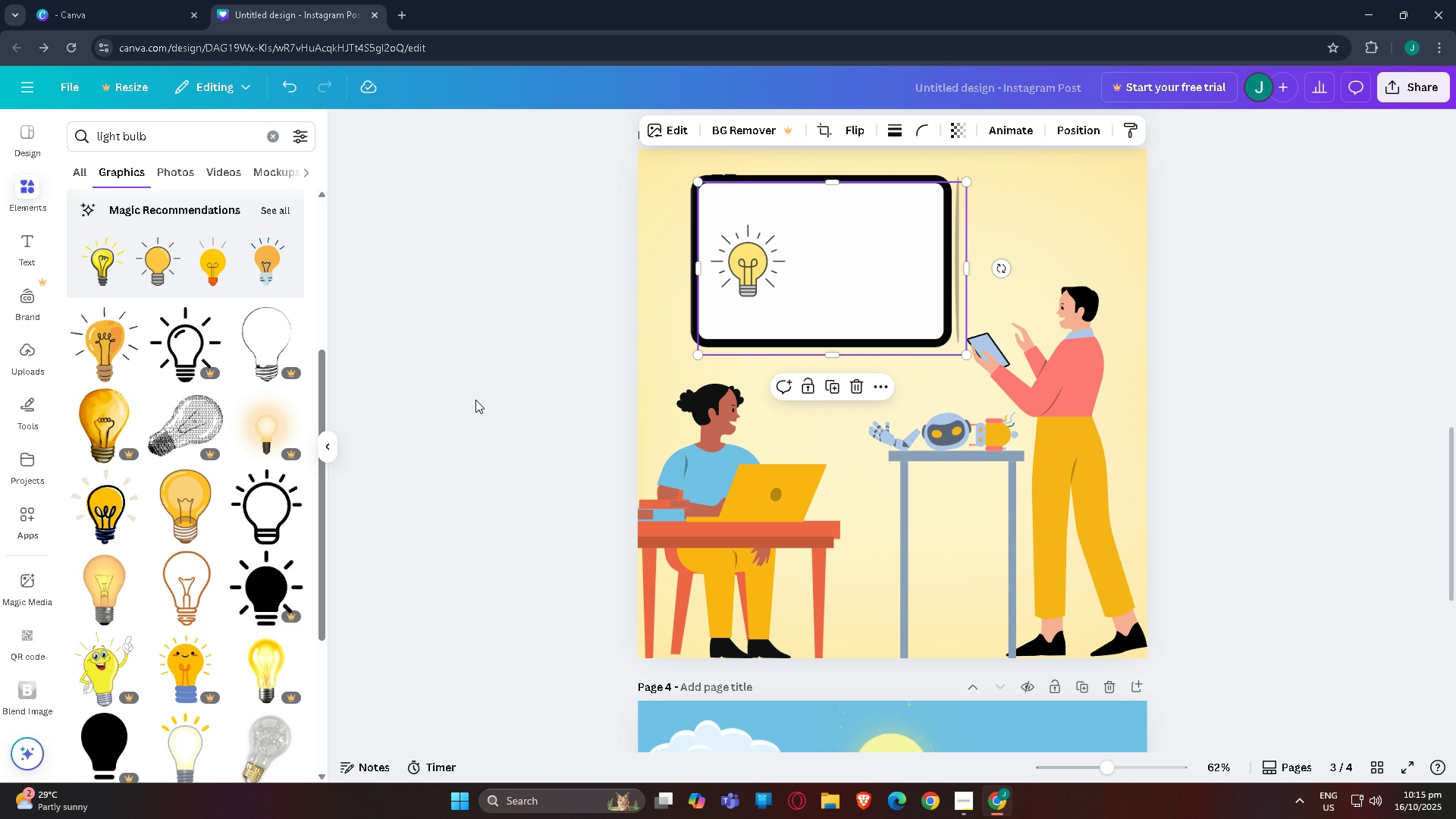 
key(Control+V)
 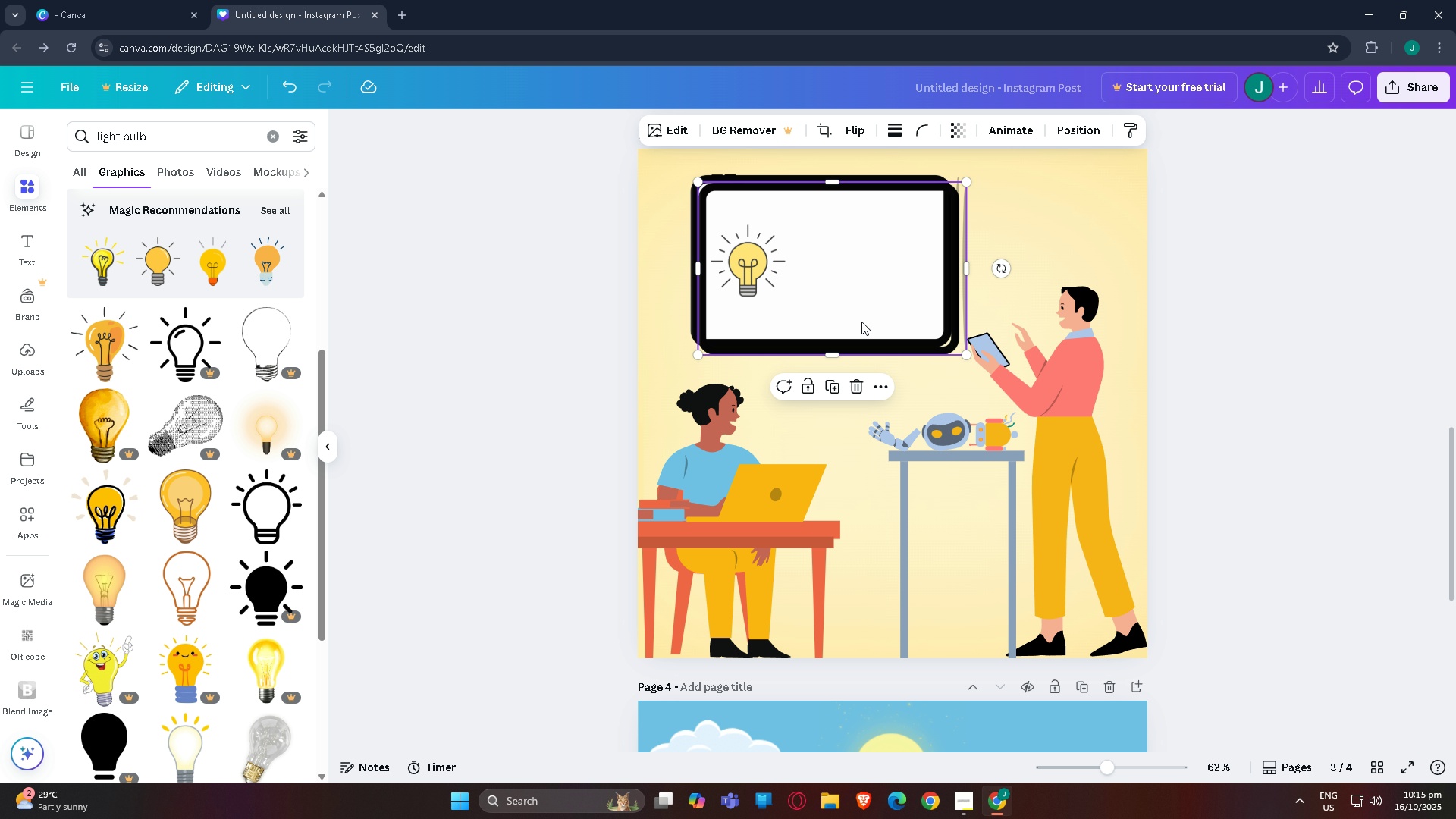 
left_click_drag(start_coordinate=[860, 316], to_coordinate=[993, 323])
 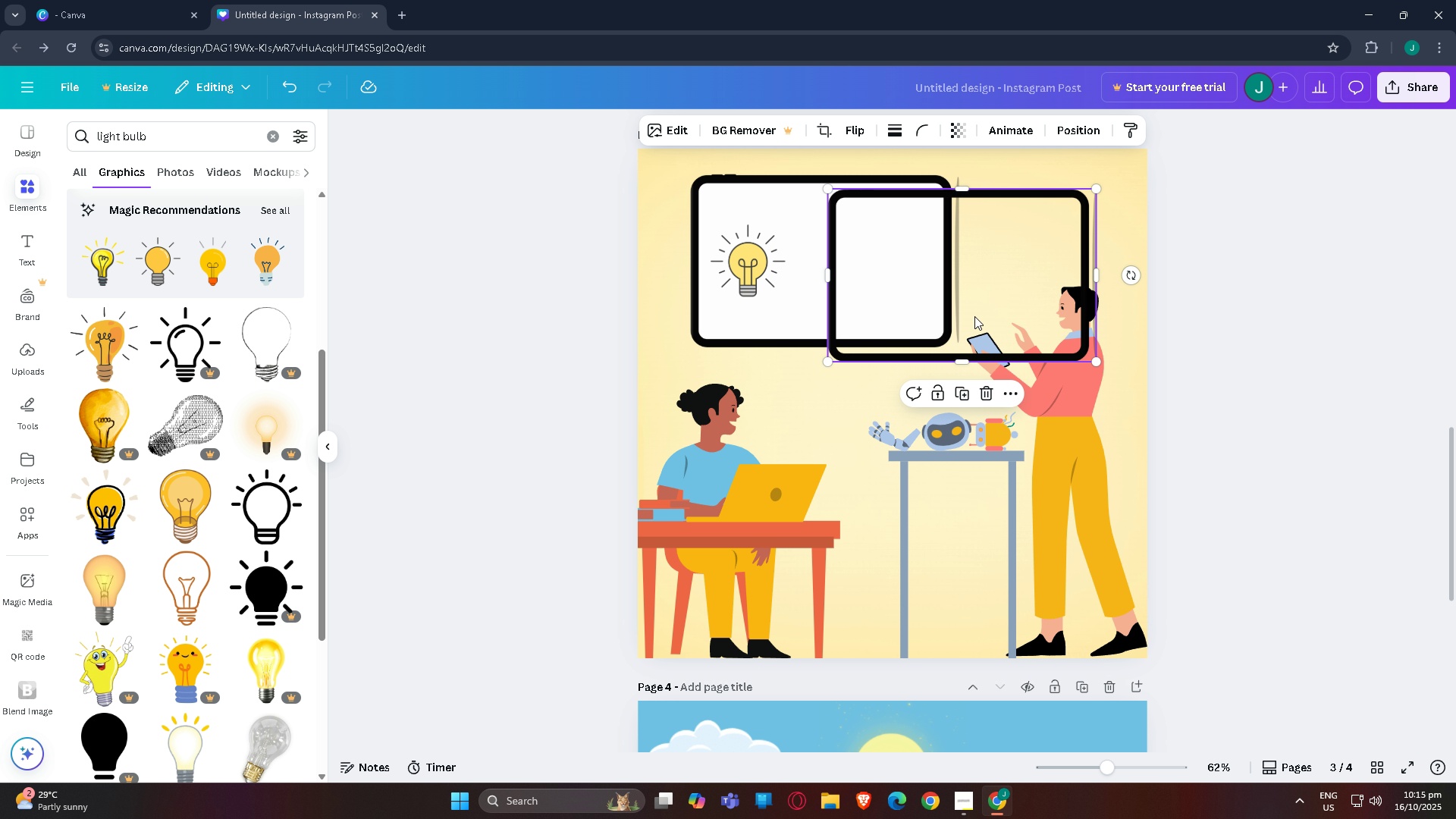 
key(Control+Z)
 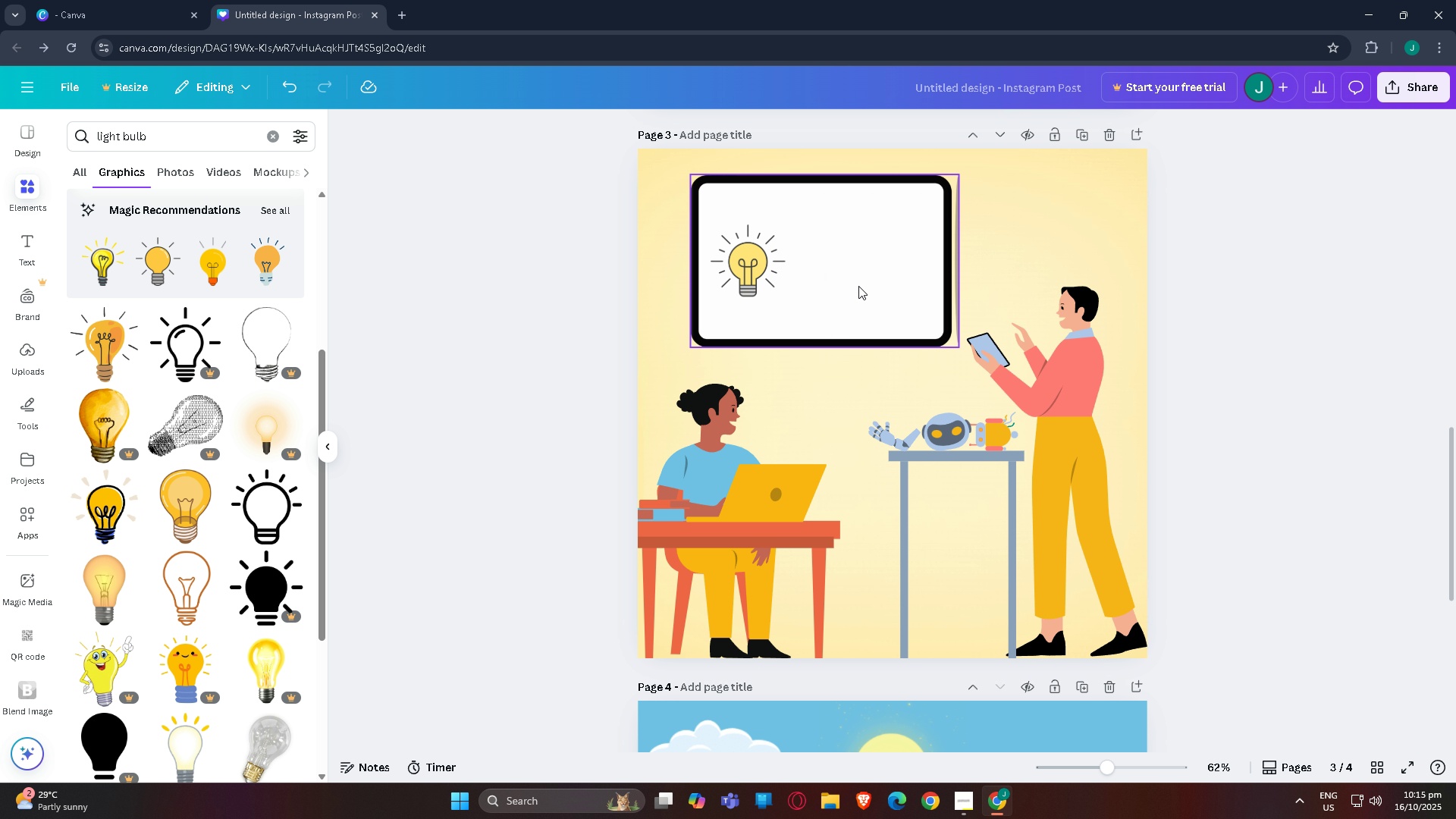 
key(Control+Z)
 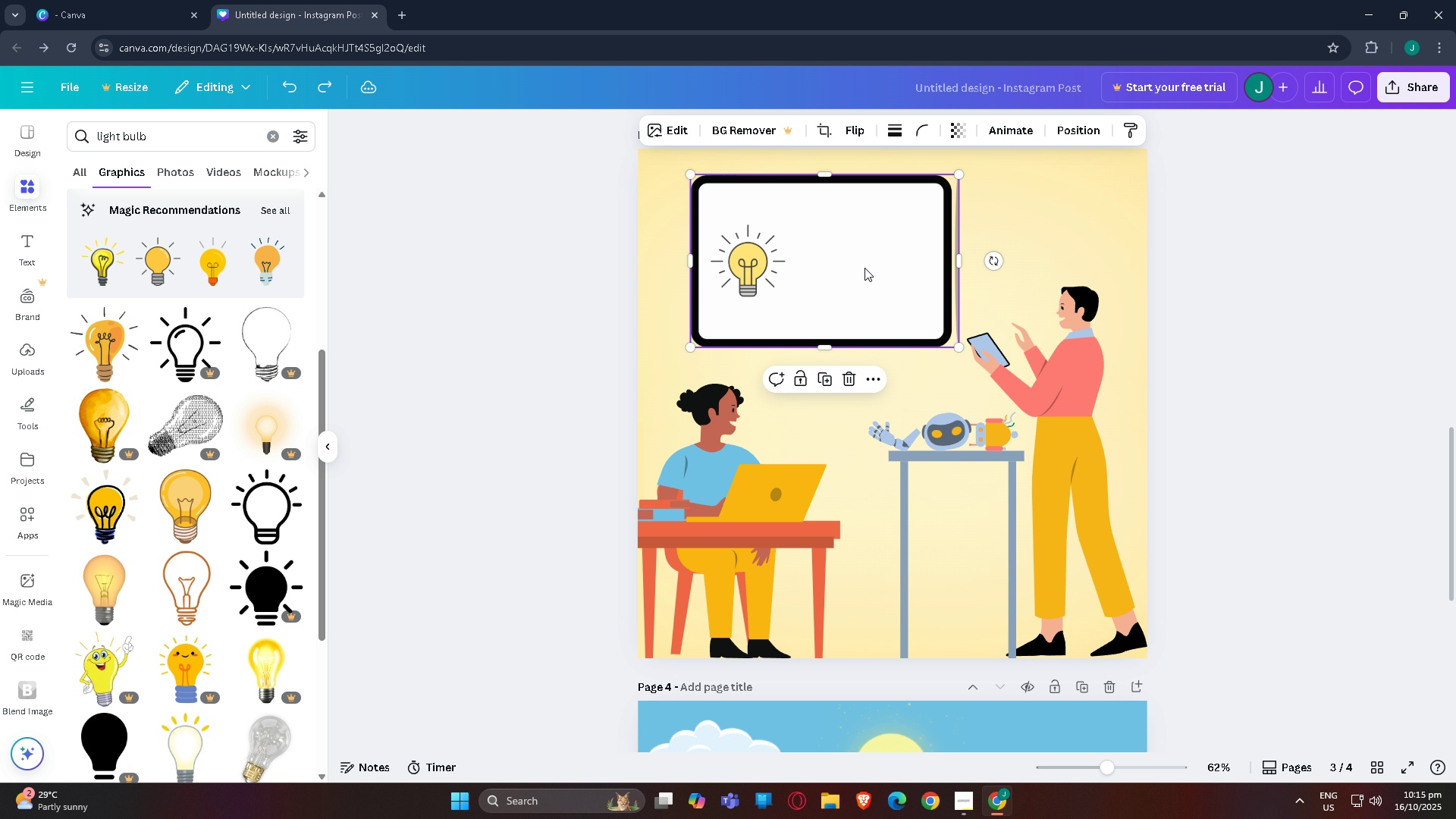 
left_click([864, 268])
 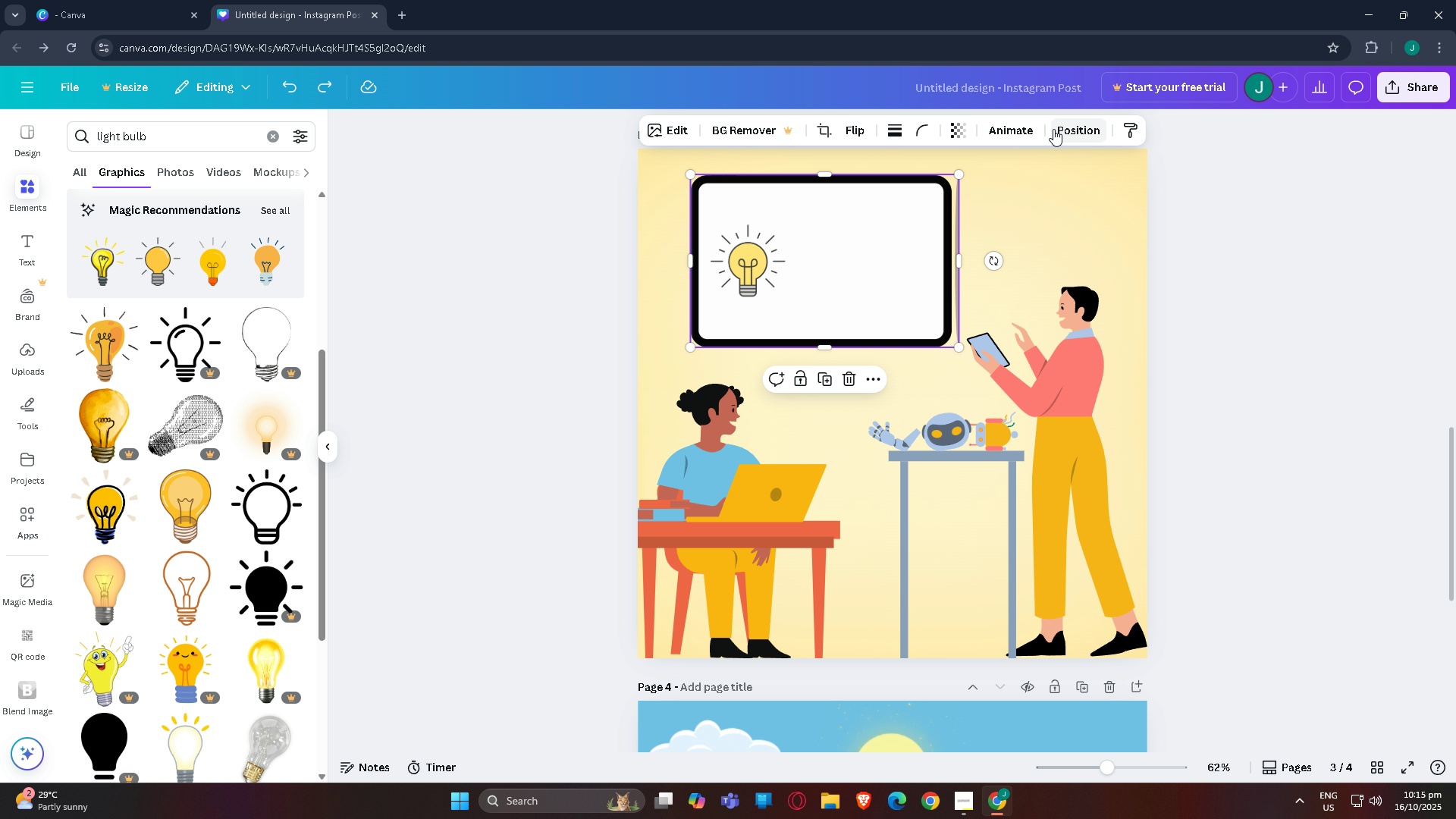 
left_click([1063, 131])
 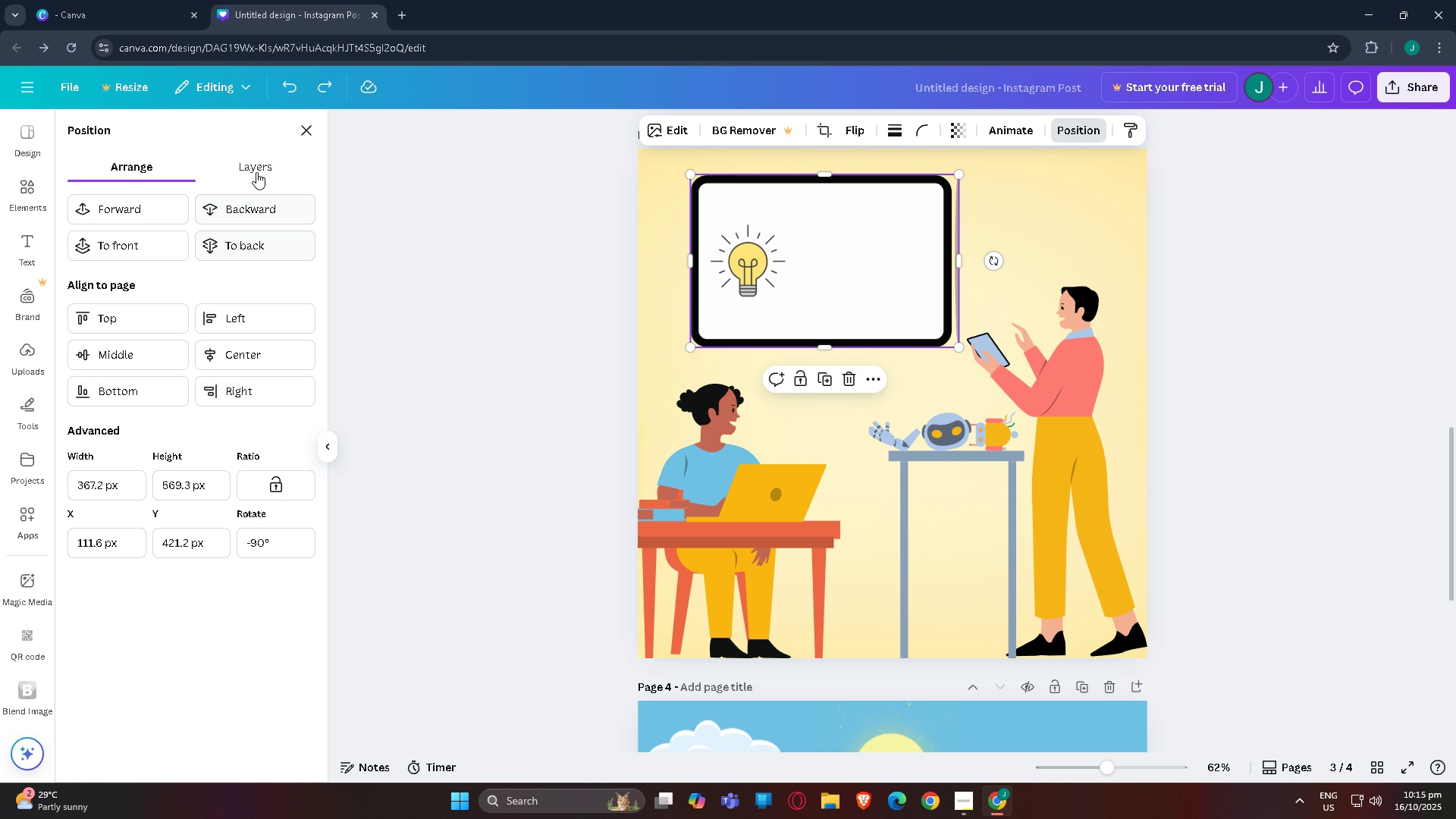 
left_click([256, 162])
 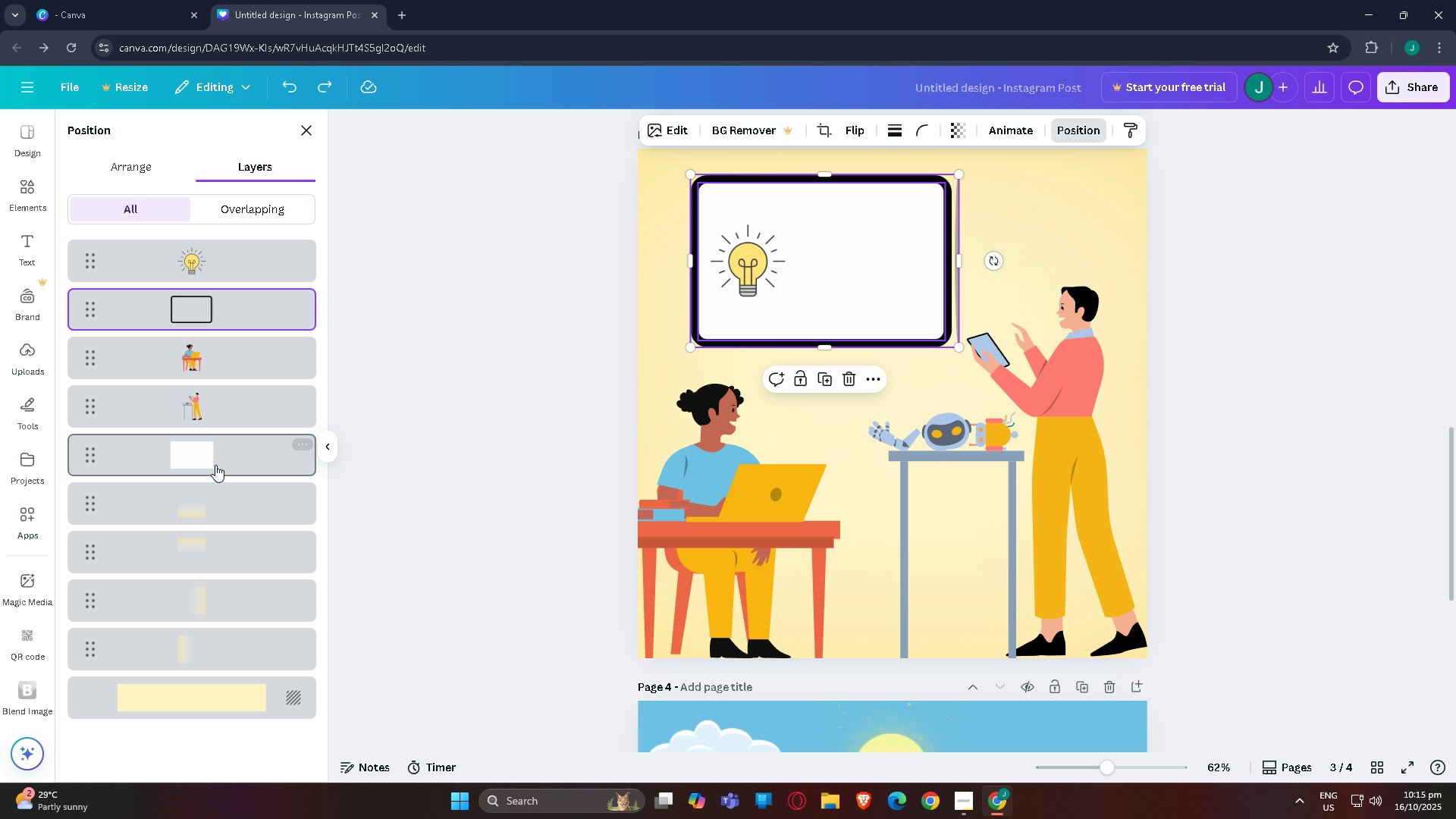 
left_click([215, 465])
 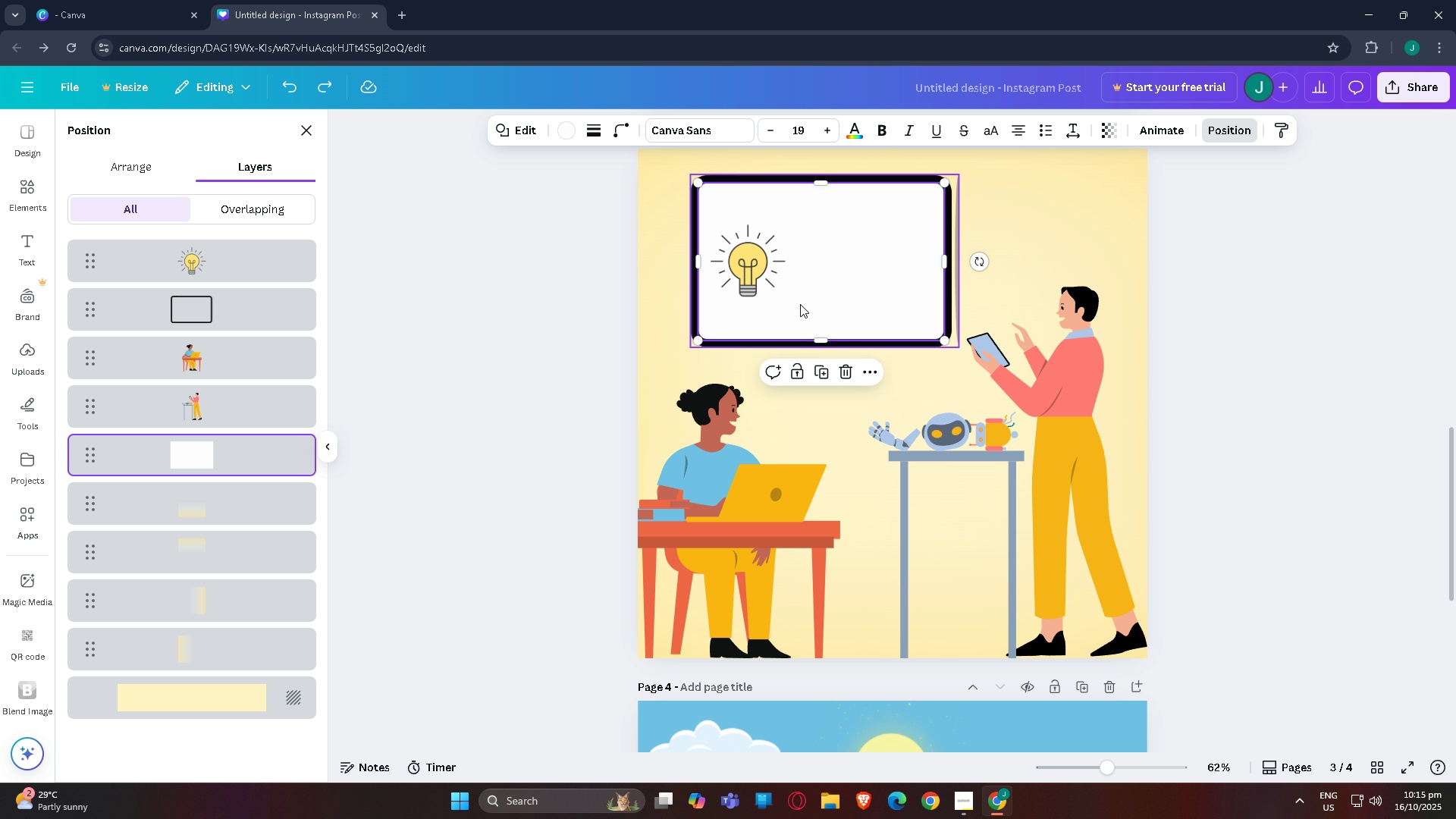 
key(Control+C)
 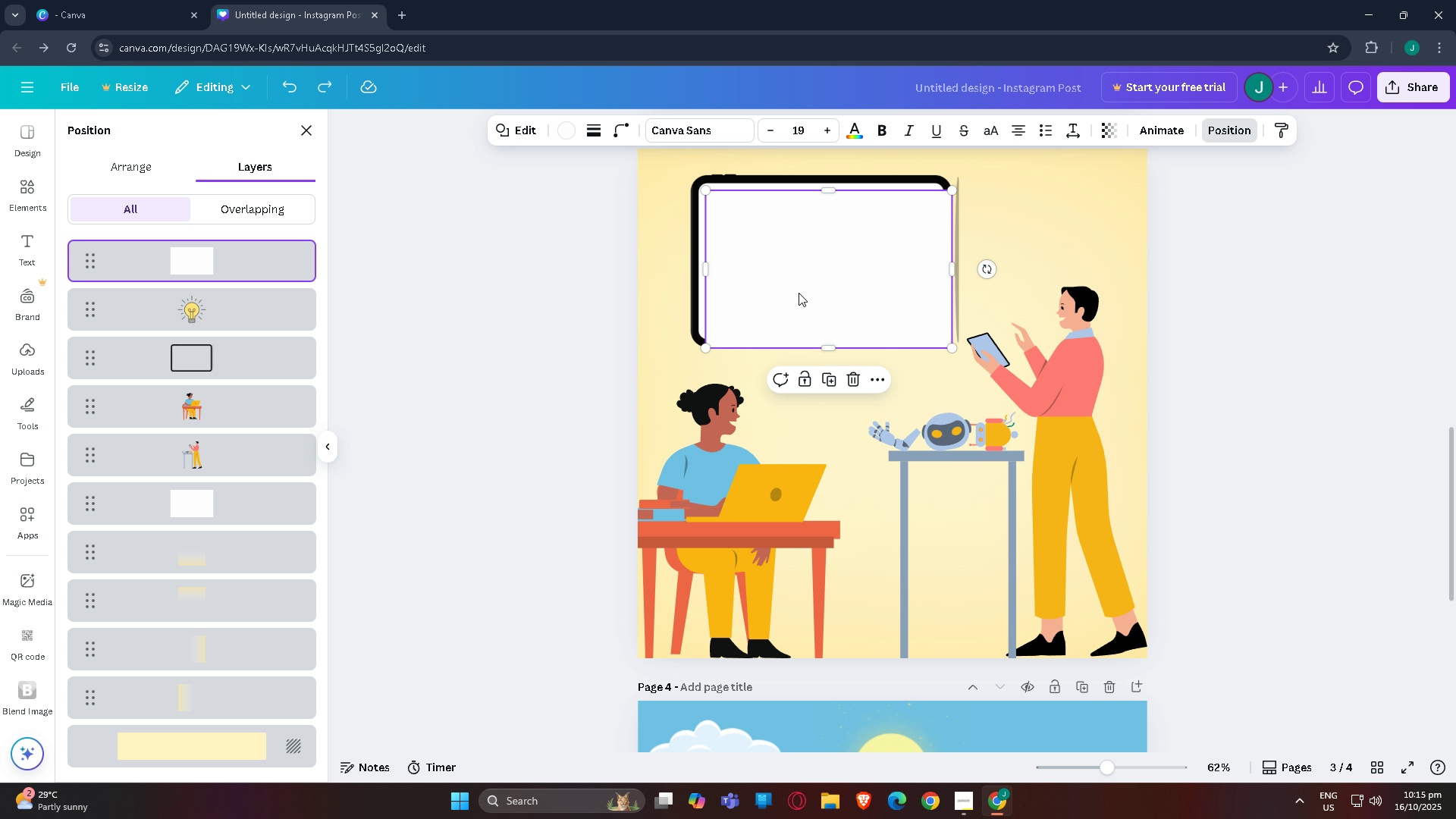 
key(Control+V)
 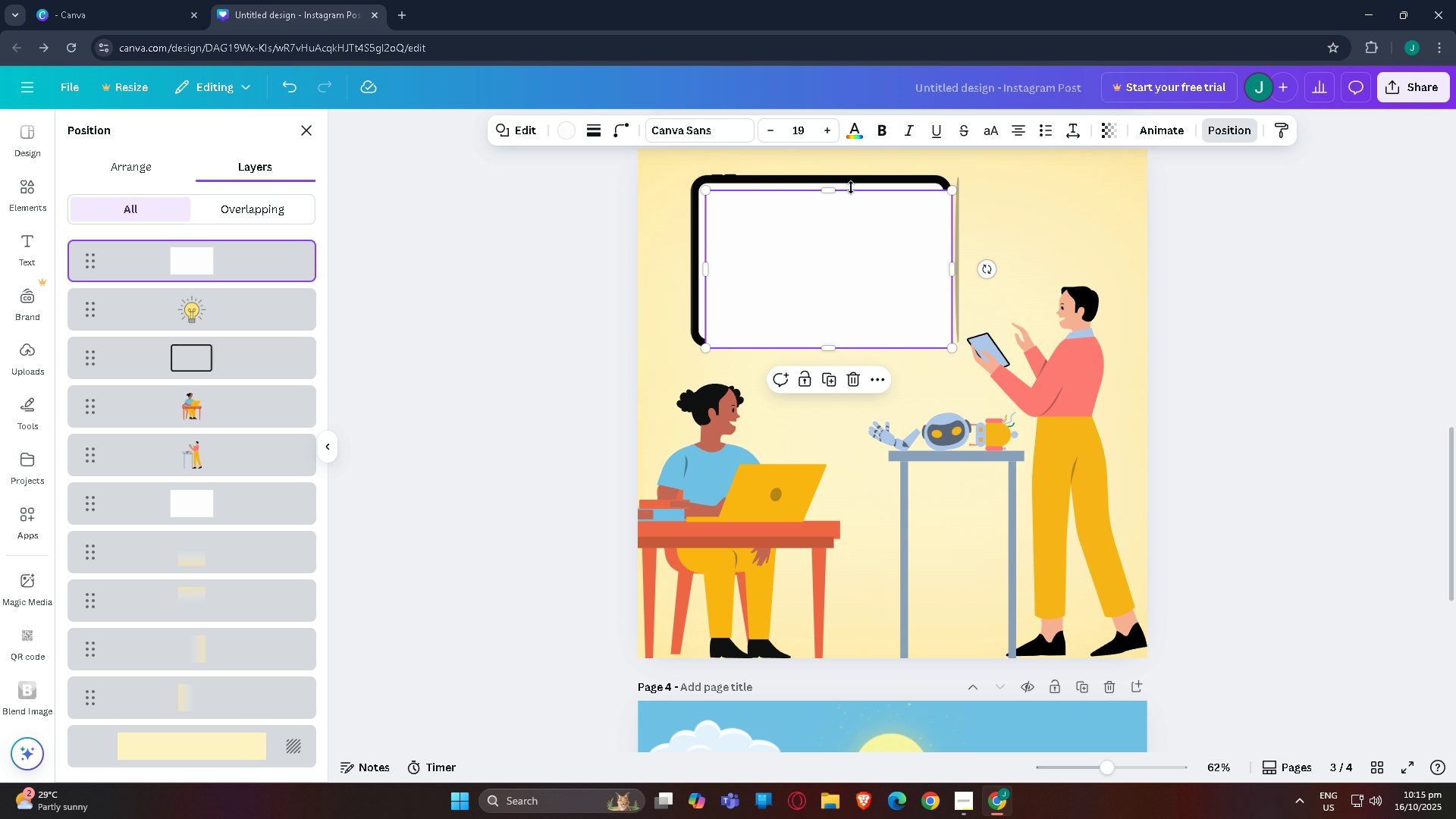 
left_click_drag(start_coordinate=[831, 189], to_coordinate=[831, 328])
 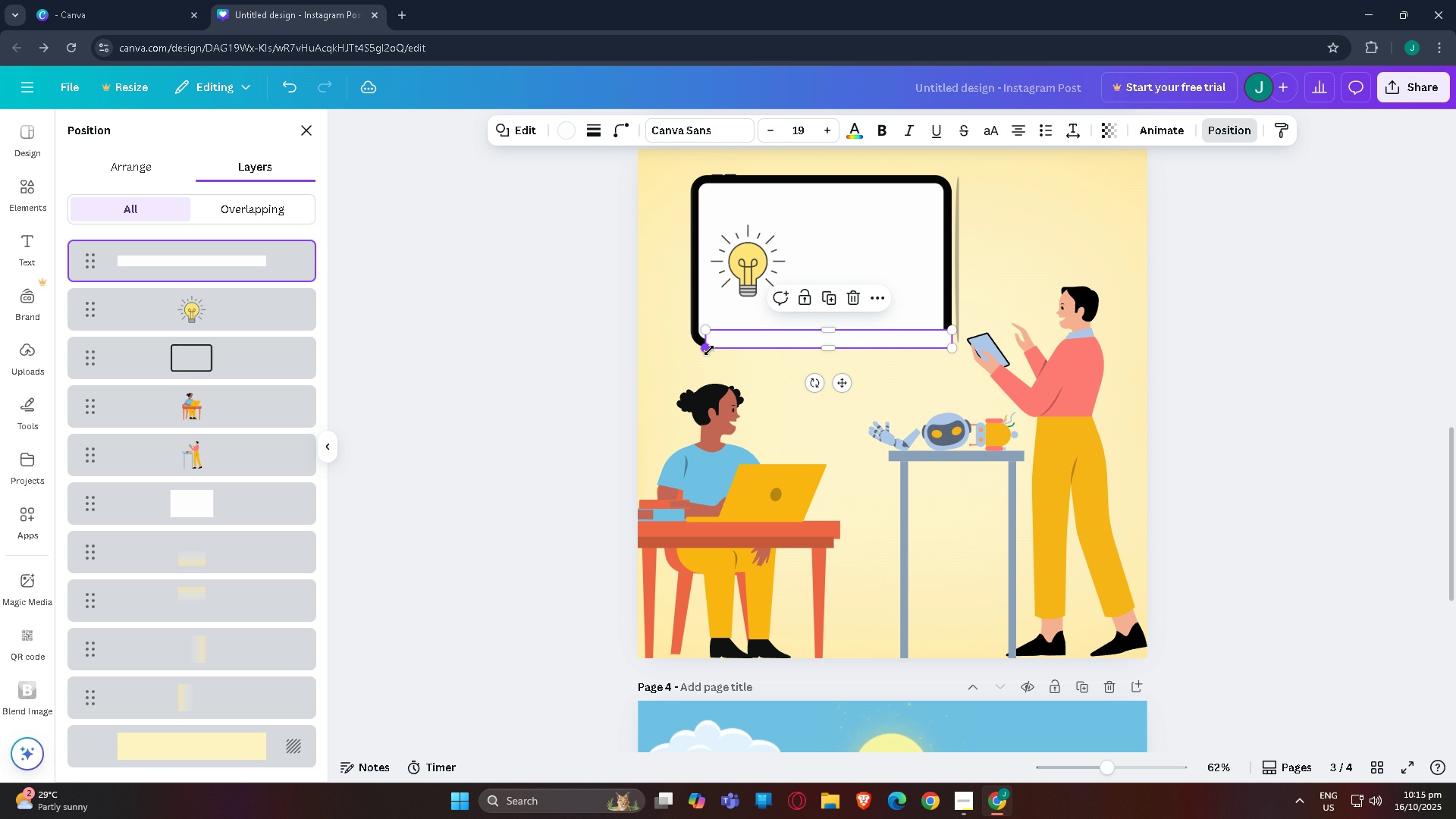 
left_click_drag(start_coordinate=[709, 350], to_coordinate=[881, 340])
 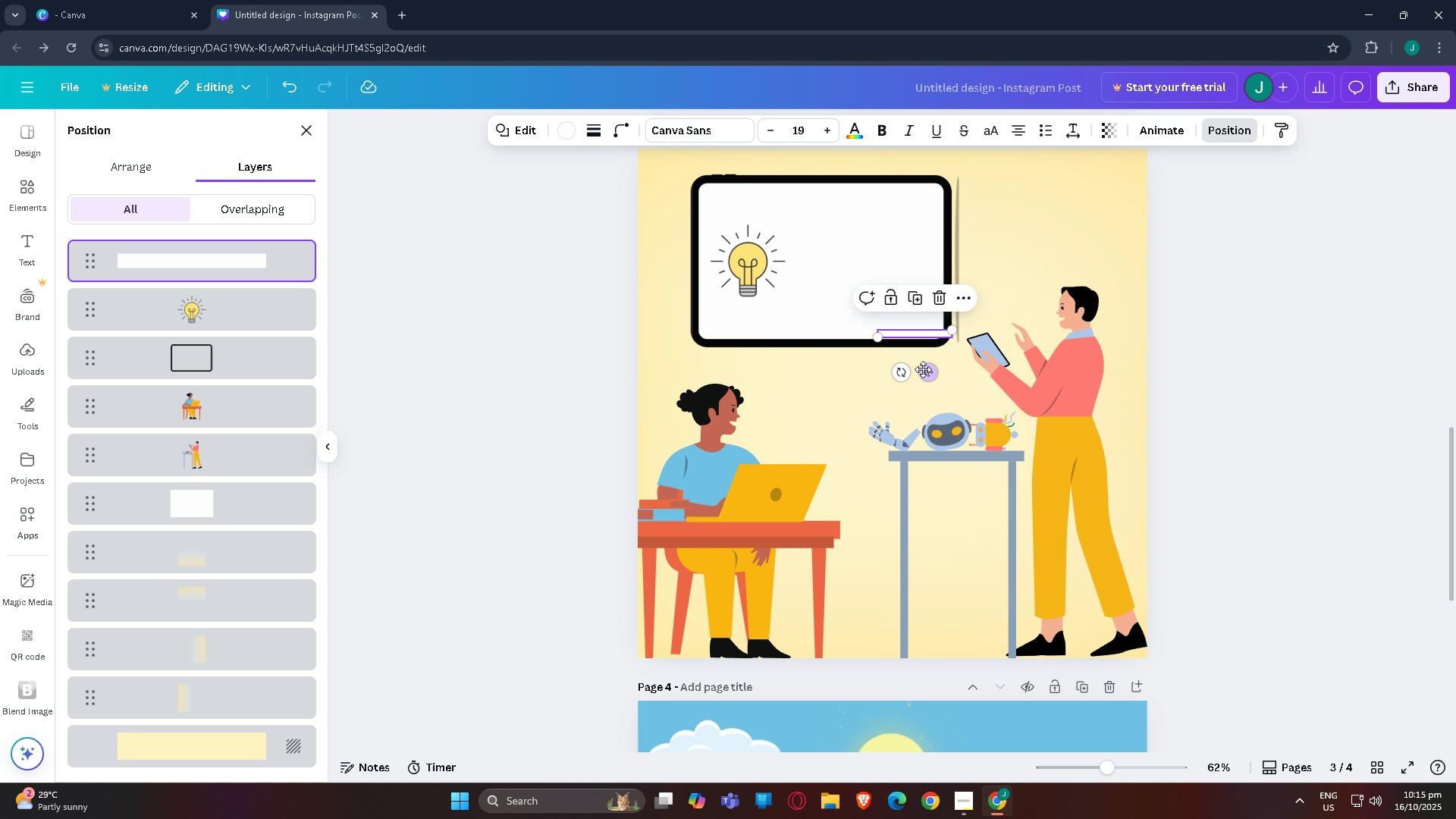 
left_click_drag(start_coordinate=[925, 372], to_coordinate=[857, 248])
 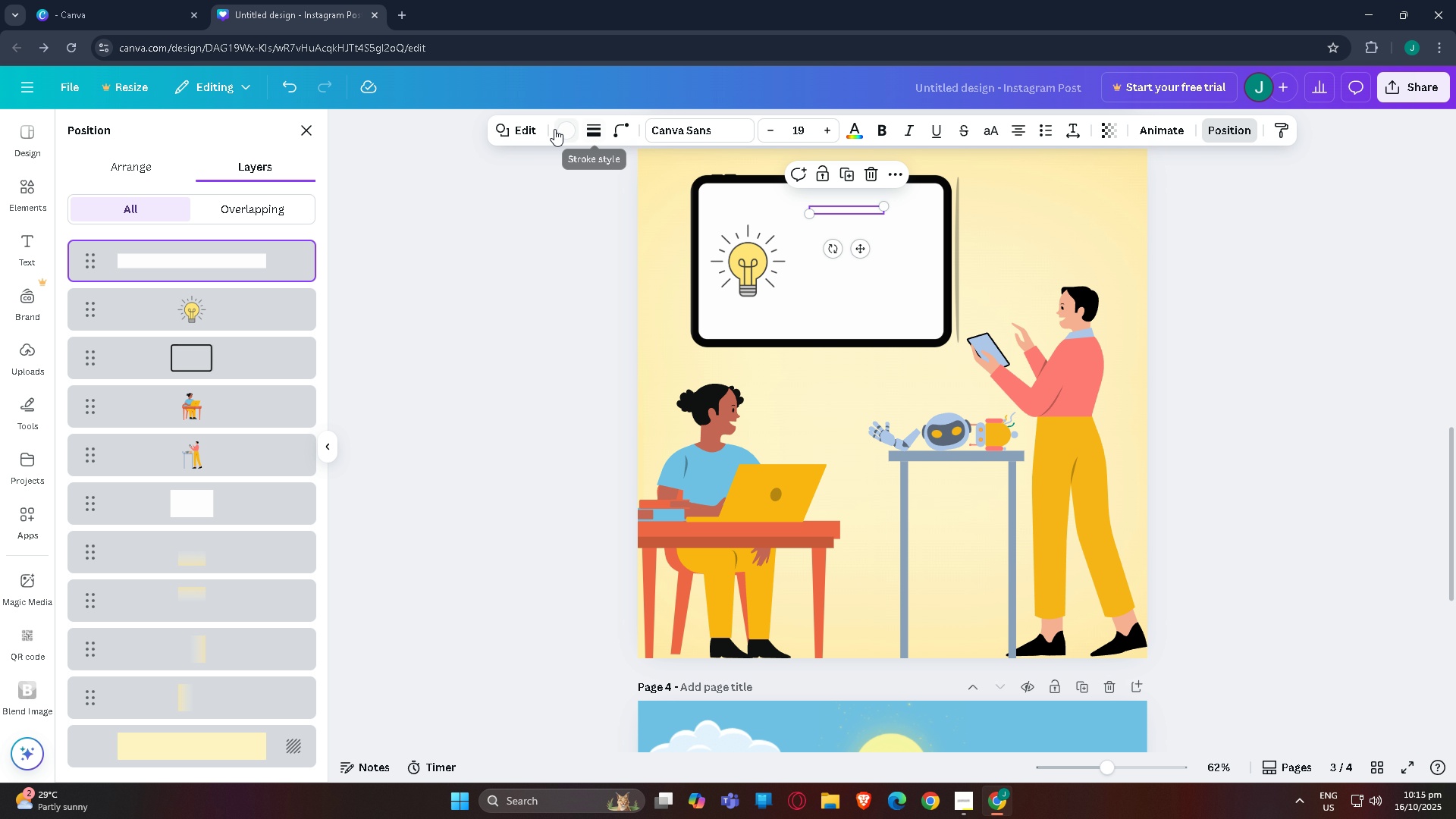 
left_click([556, 129])
 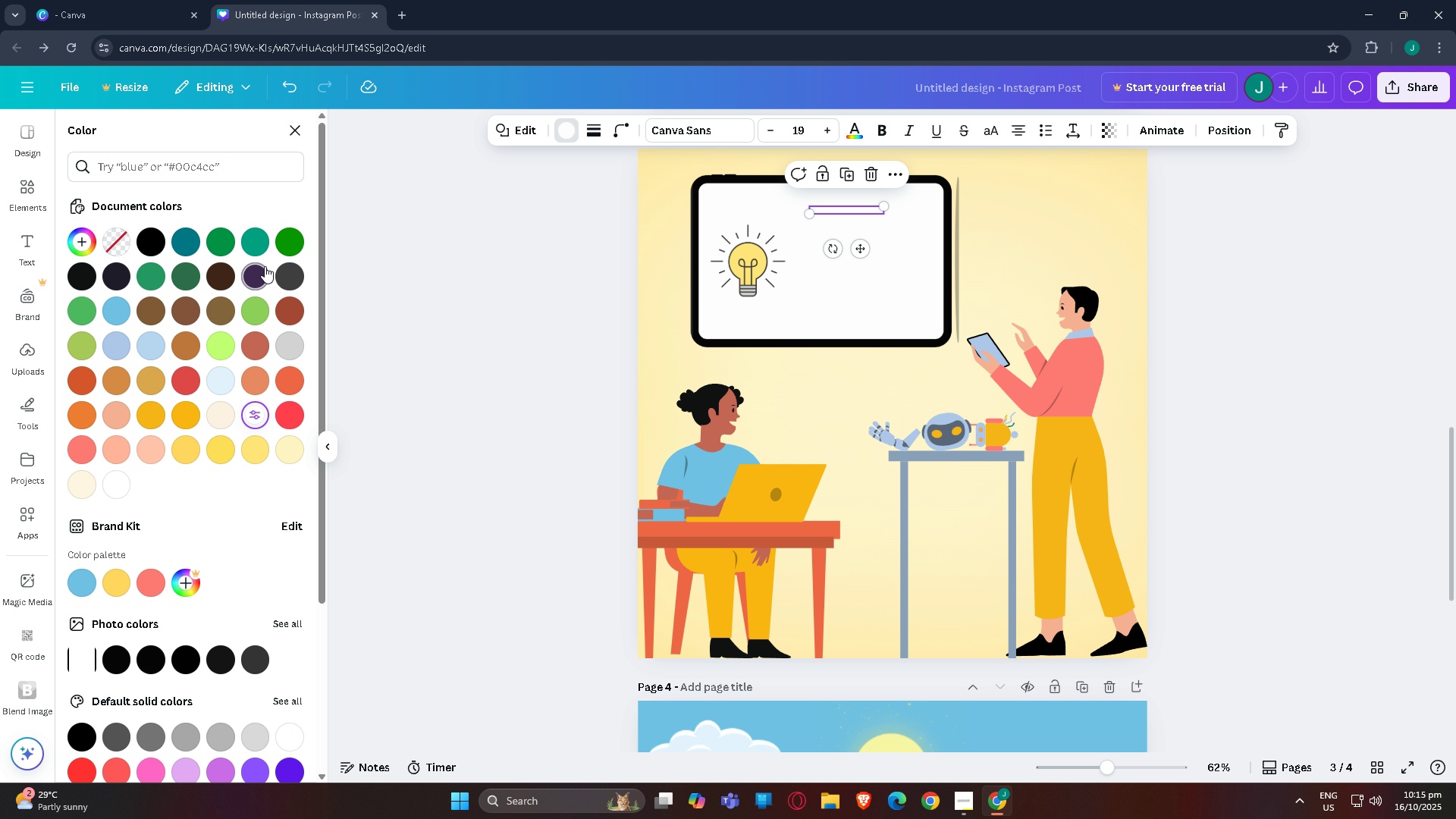 
left_click([290, 274])
 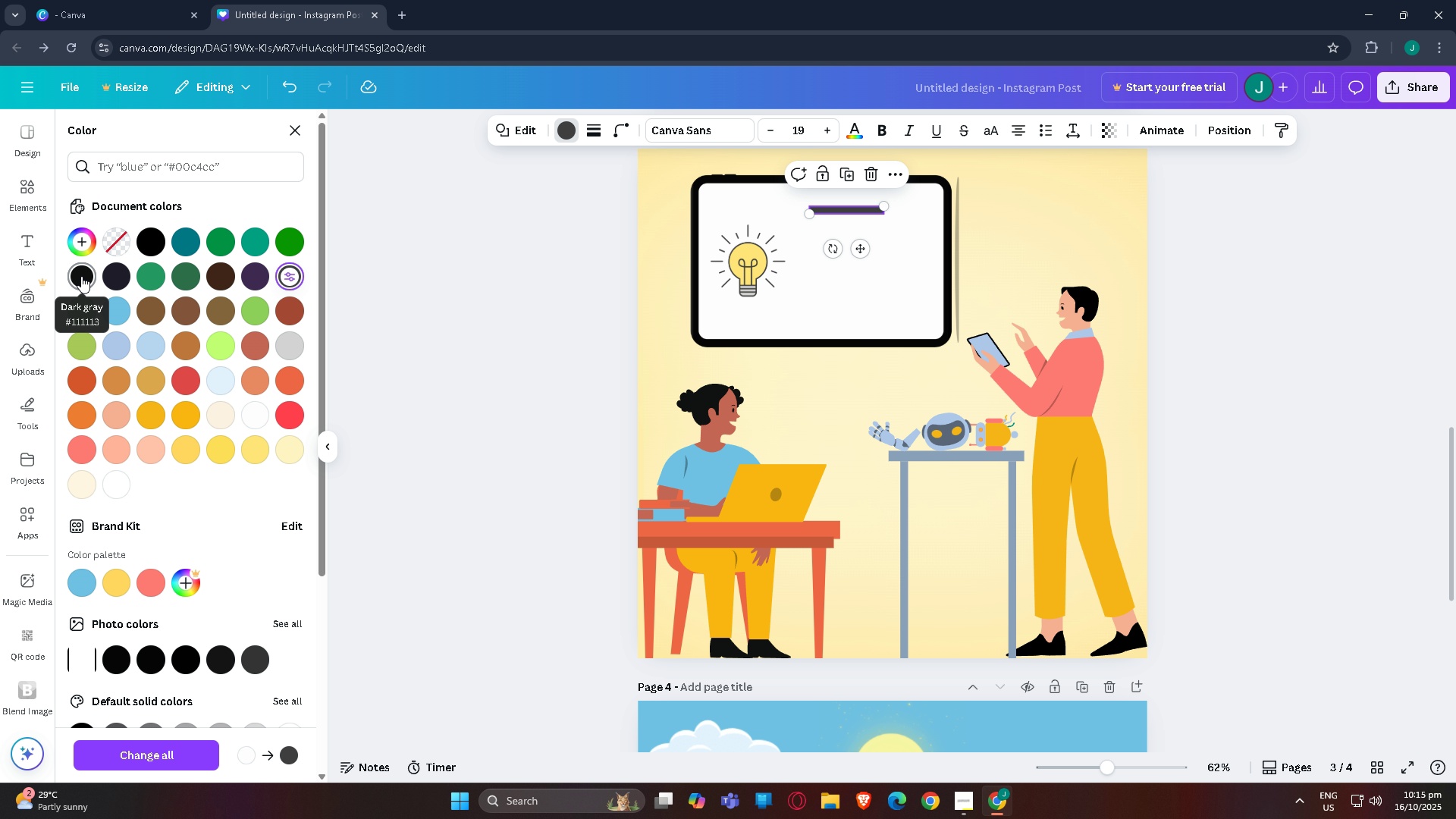 
left_click([81, 276])
 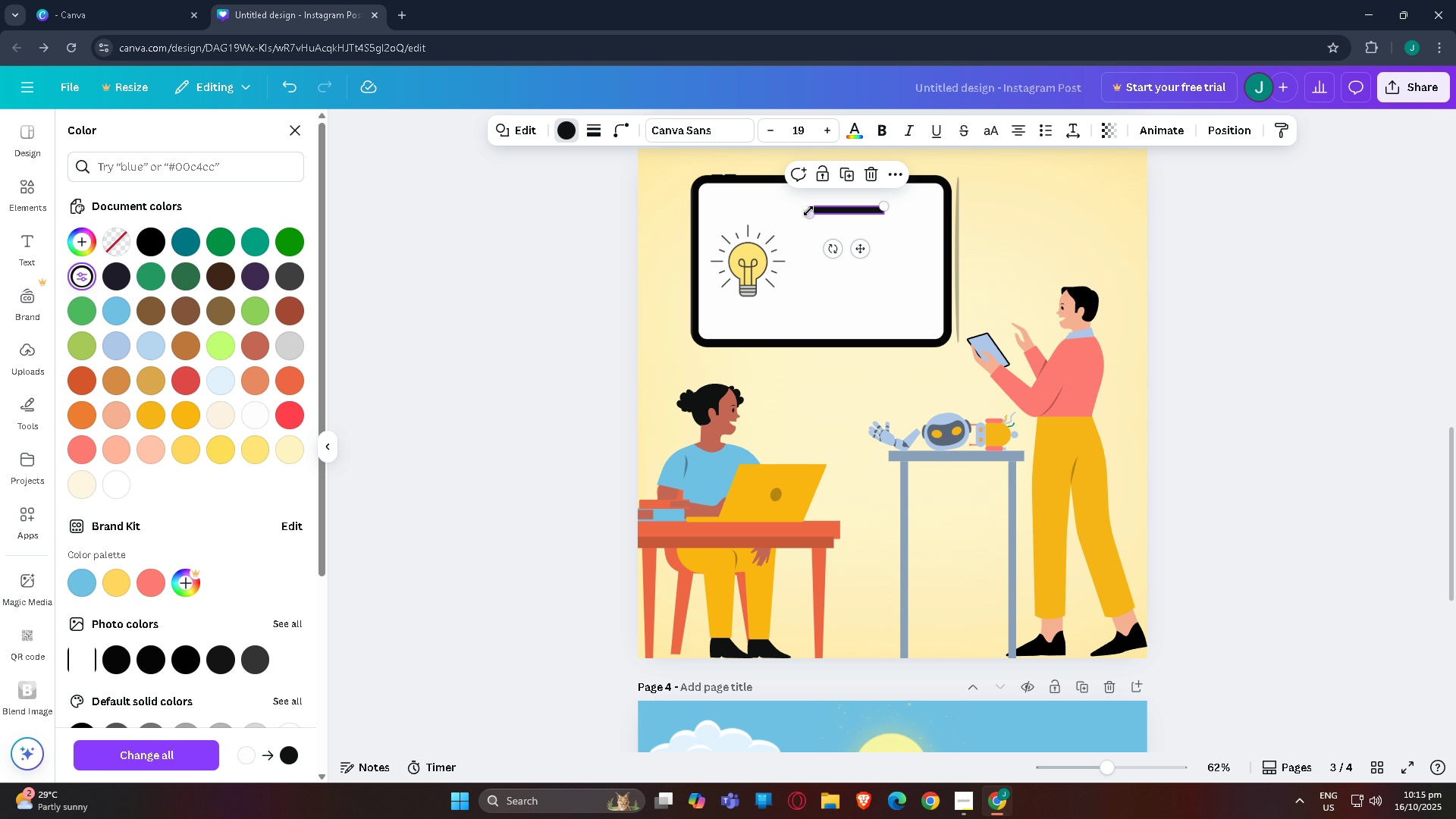 
left_click_drag(start_coordinate=[809, 213], to_coordinate=[791, 213])
 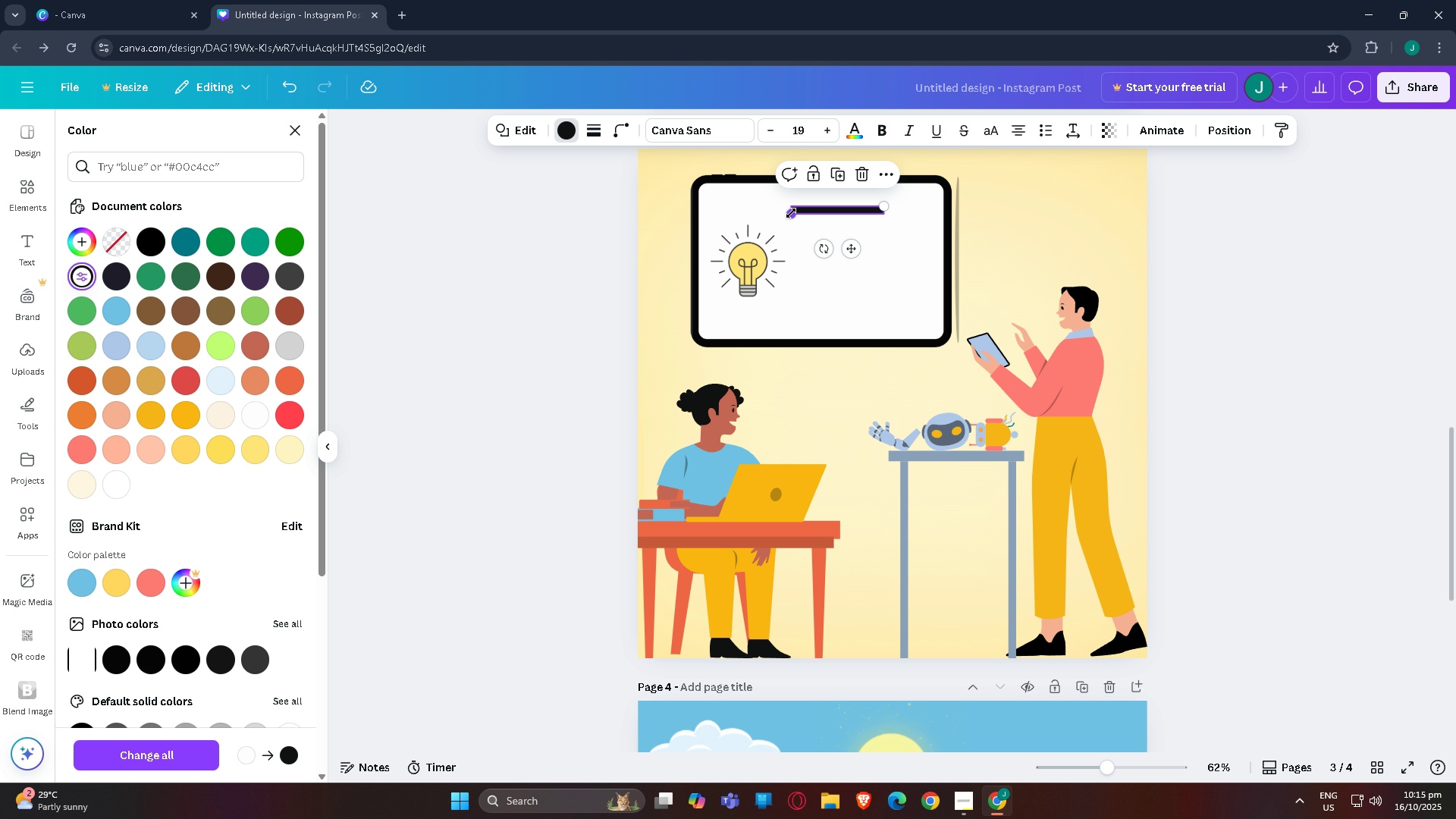 
key(Control+C)
 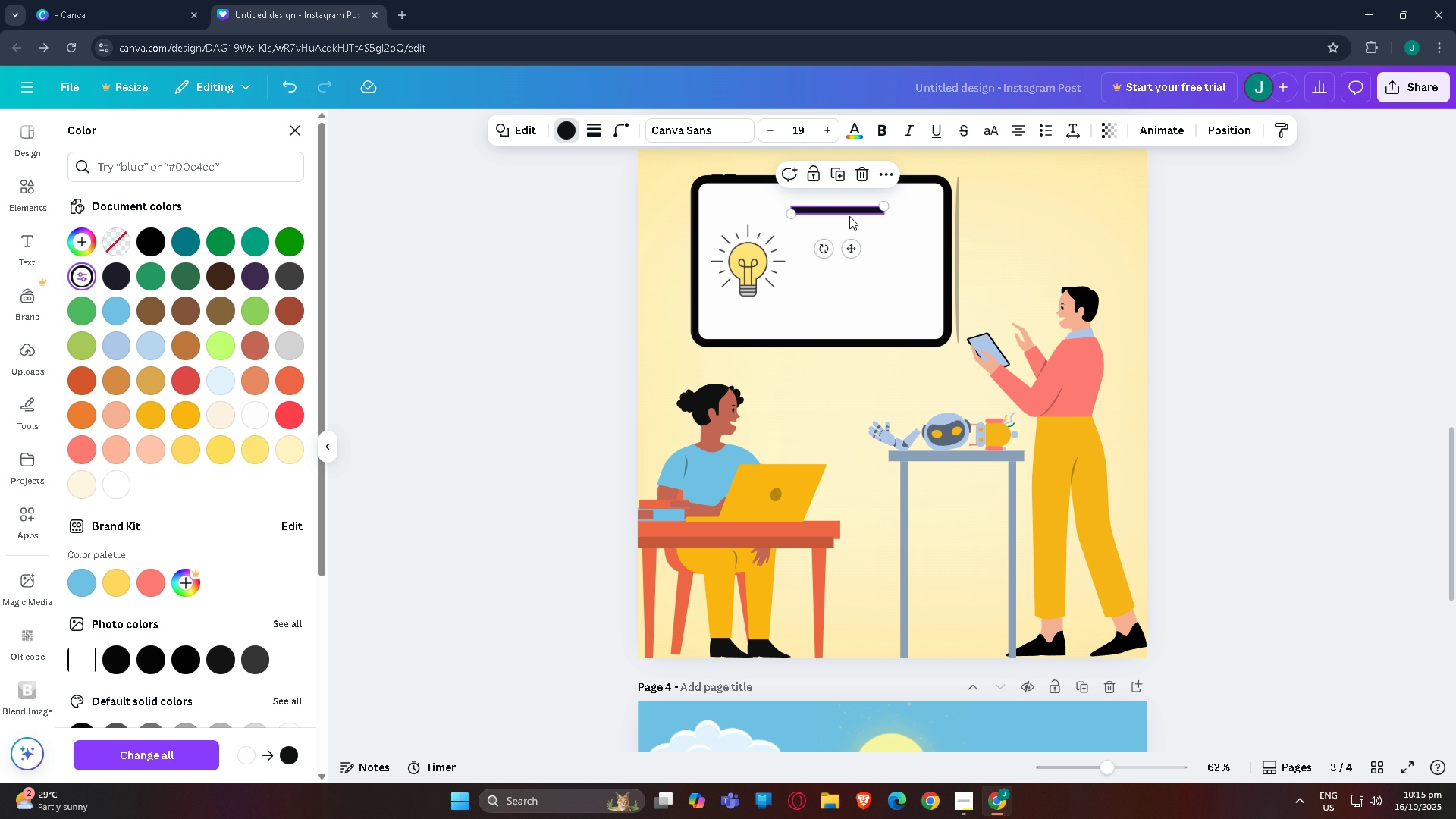 
key(Control+V)
 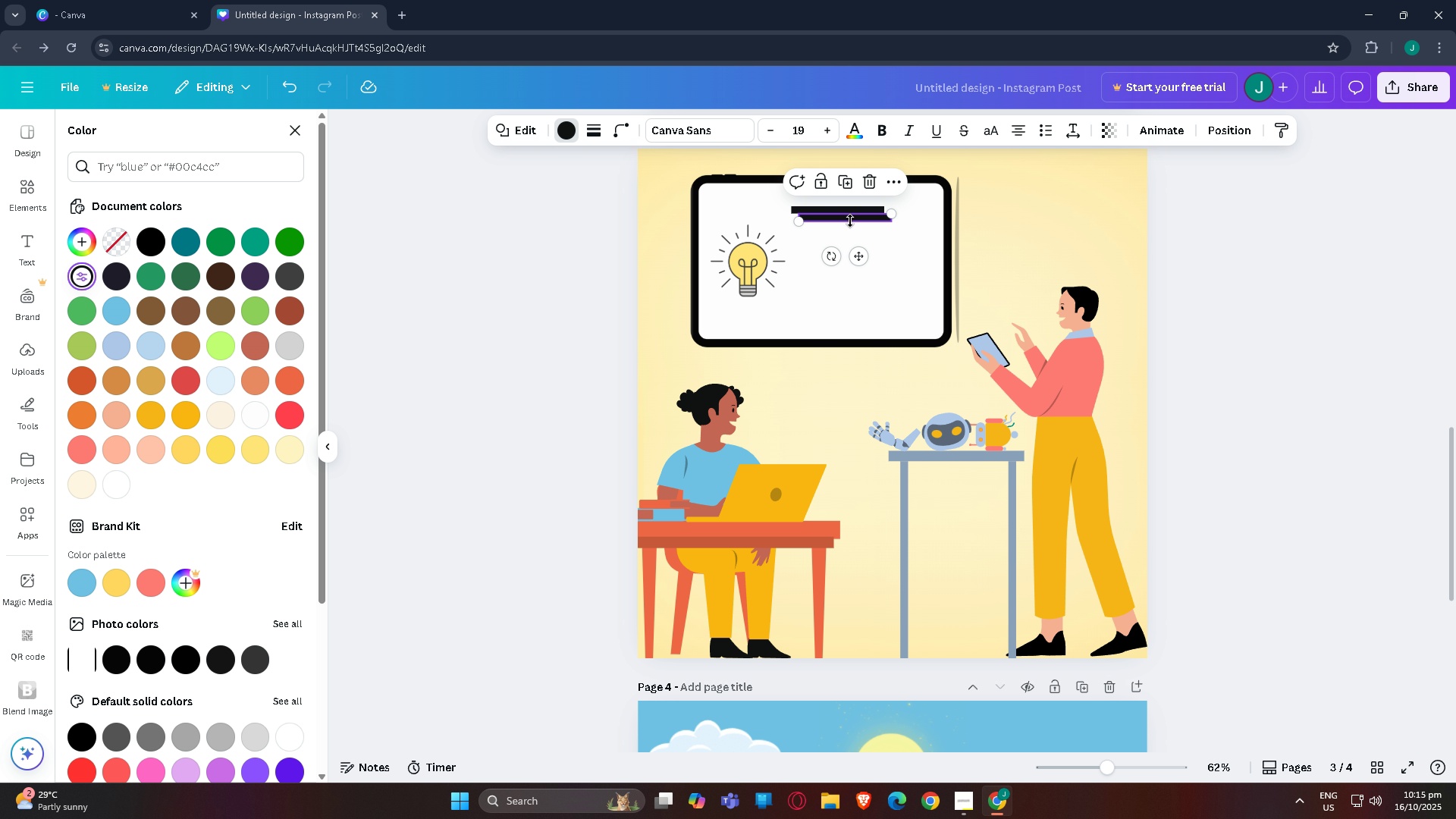 
left_click_drag(start_coordinate=[853, 221], to_coordinate=[871, 226])
 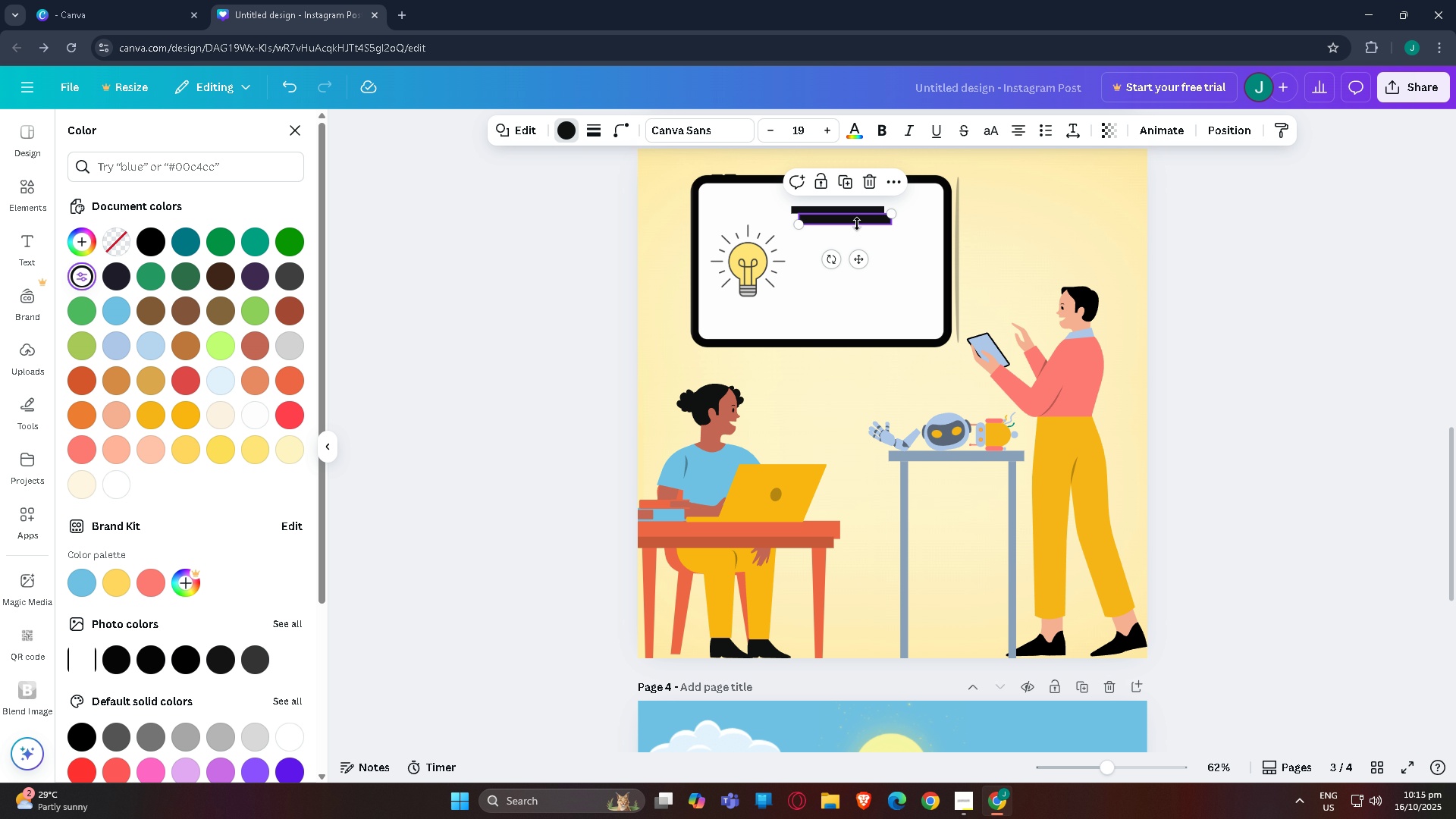 
left_click_drag(start_coordinate=[852, 224], to_coordinate=[852, 218])
 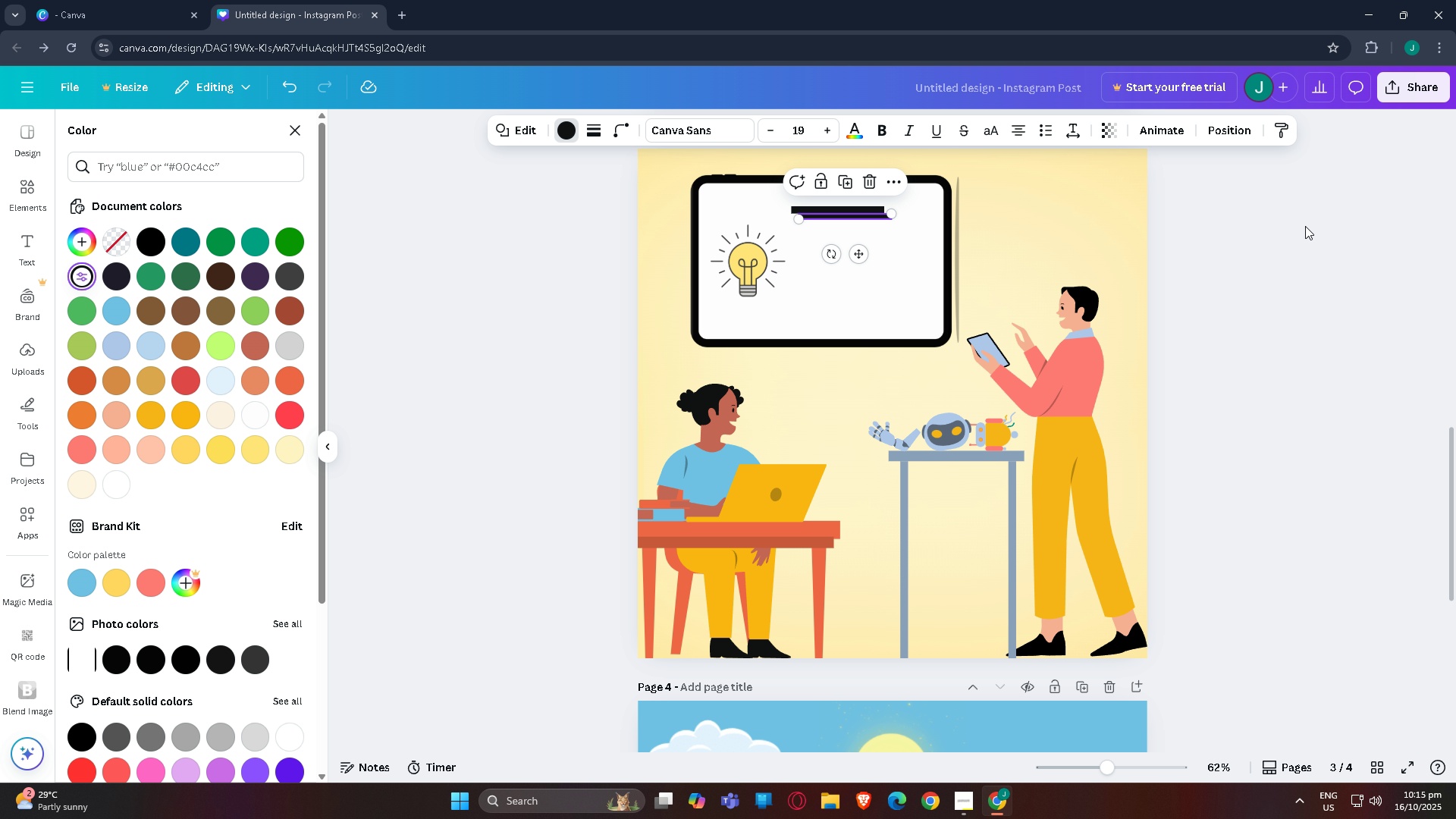 
left_click([1307, 226])
 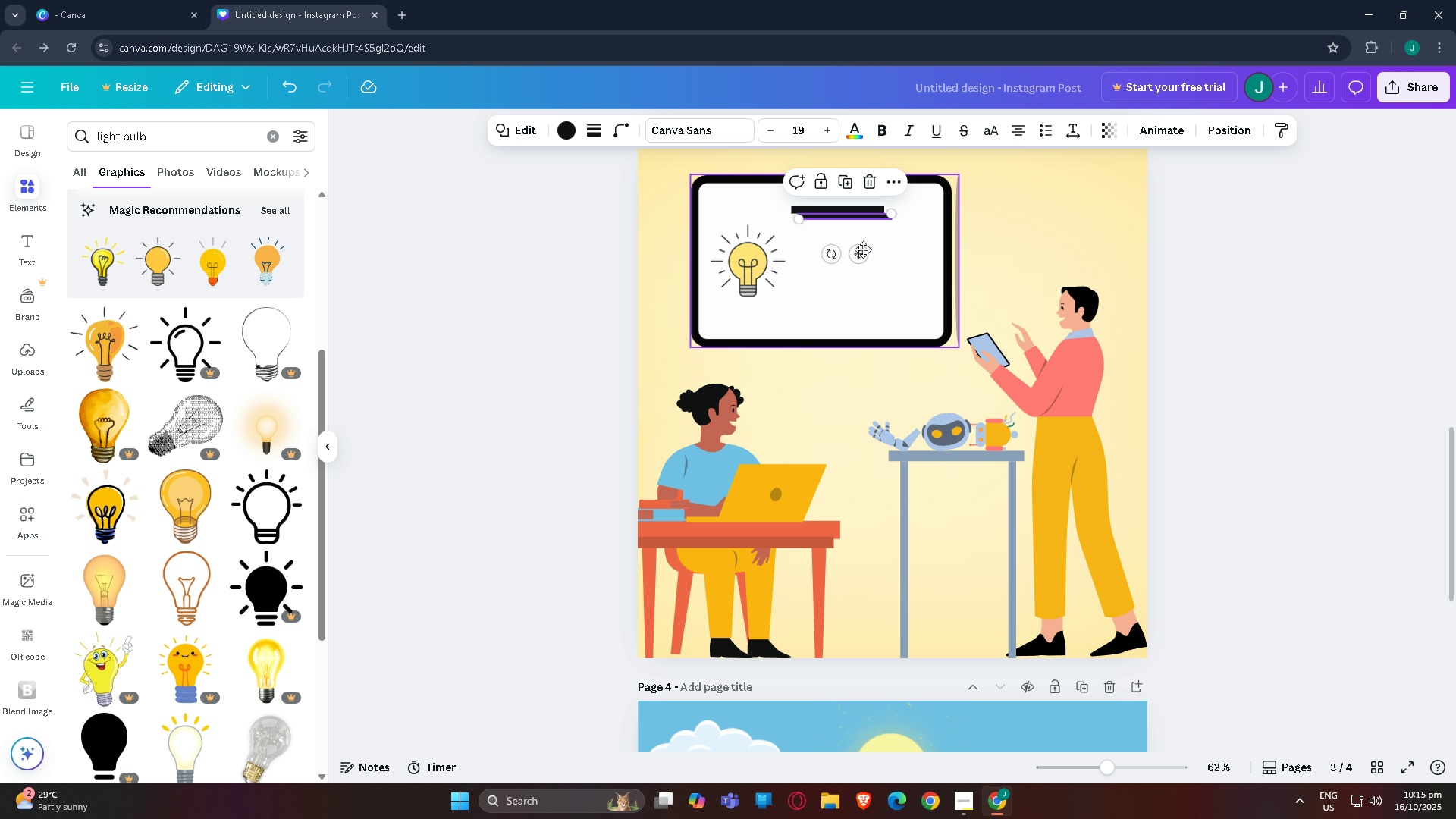 
left_click_drag(start_coordinate=[861, 253], to_coordinate=[890, 259])
 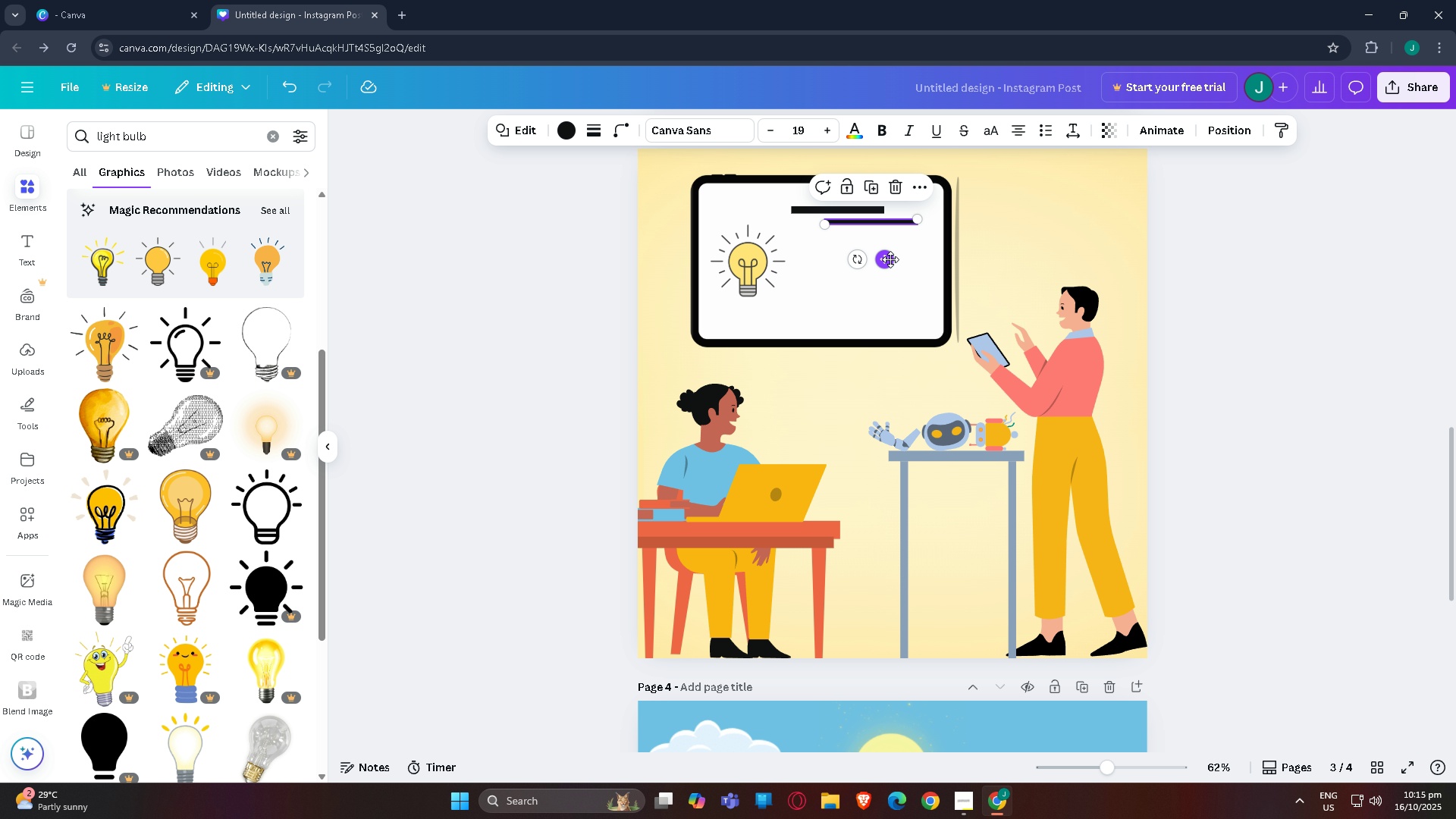 
key(Control+C)
 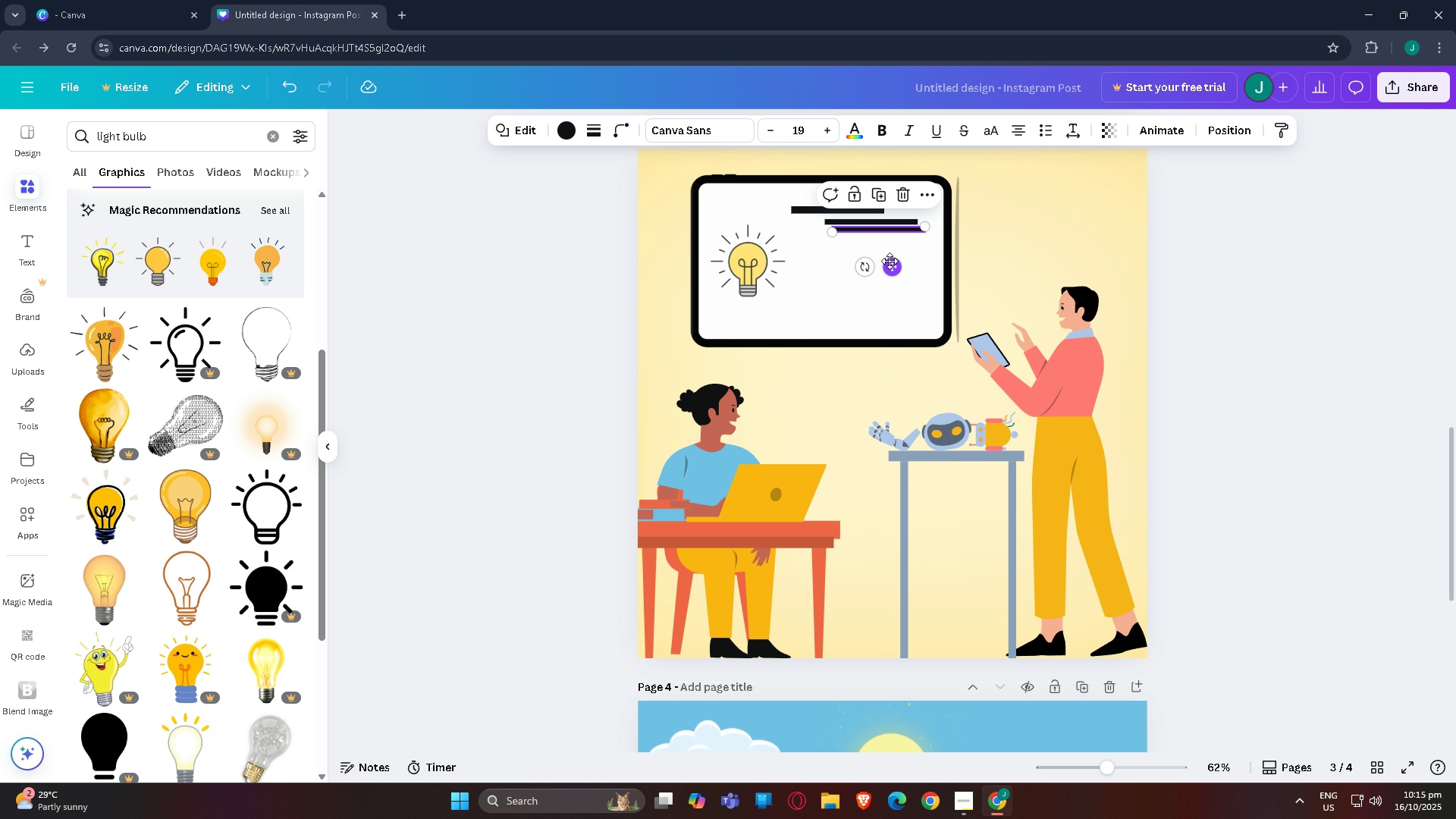 
key(Control+V)
 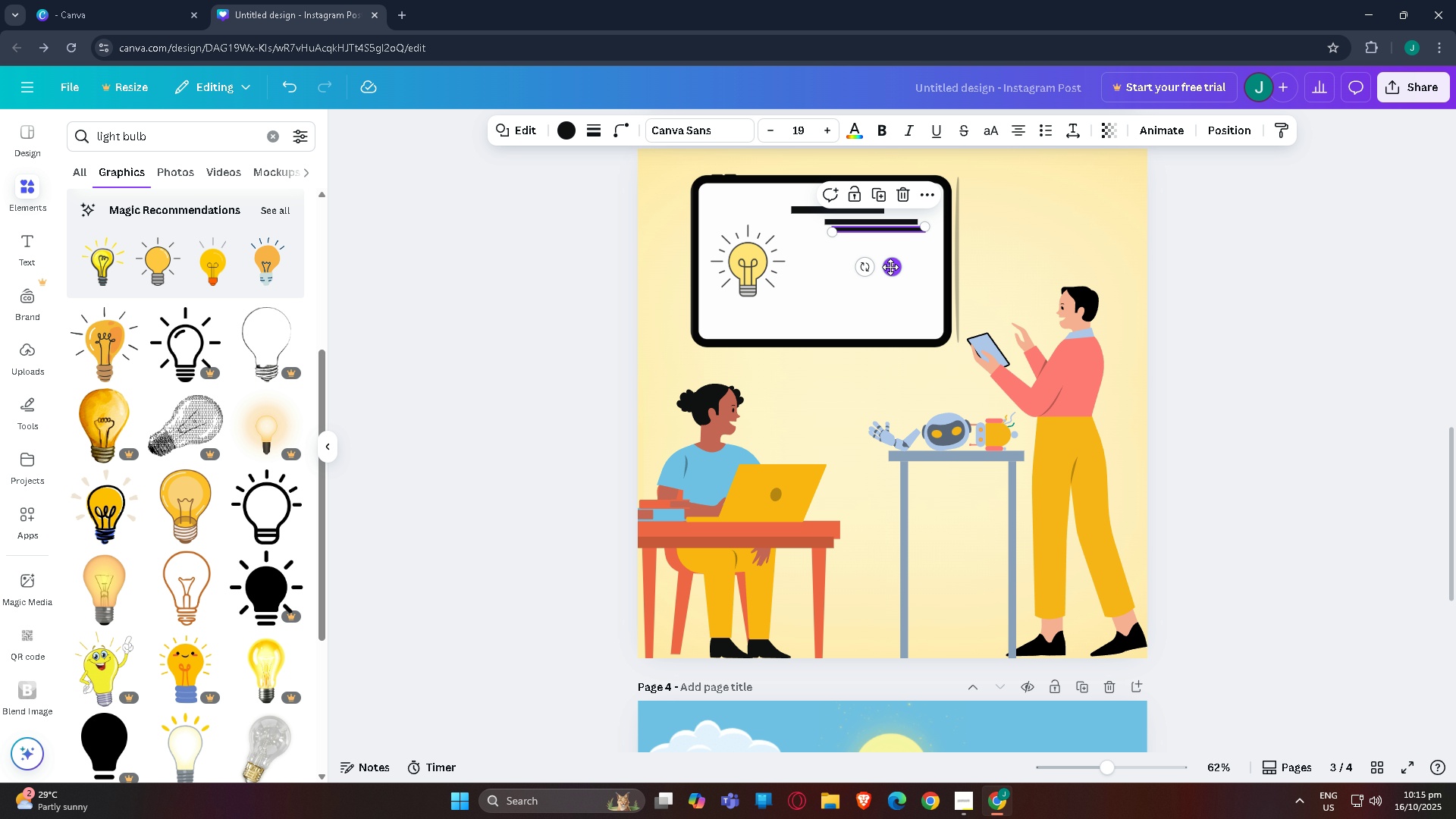 
left_click_drag(start_coordinate=[890, 271], to_coordinate=[849, 275])
 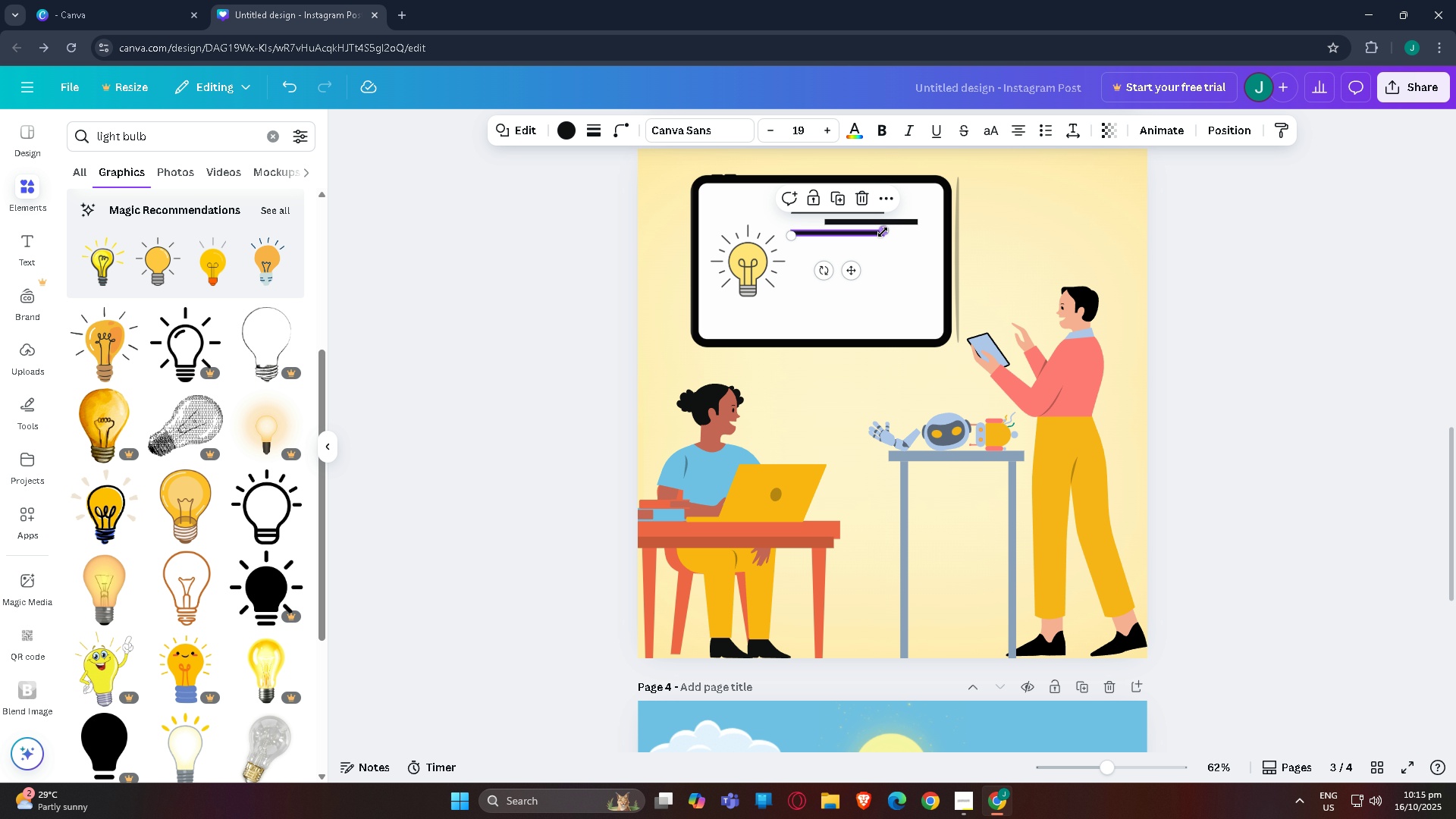 
left_click_drag(start_coordinate=[883, 232], to_coordinate=[848, 231])
 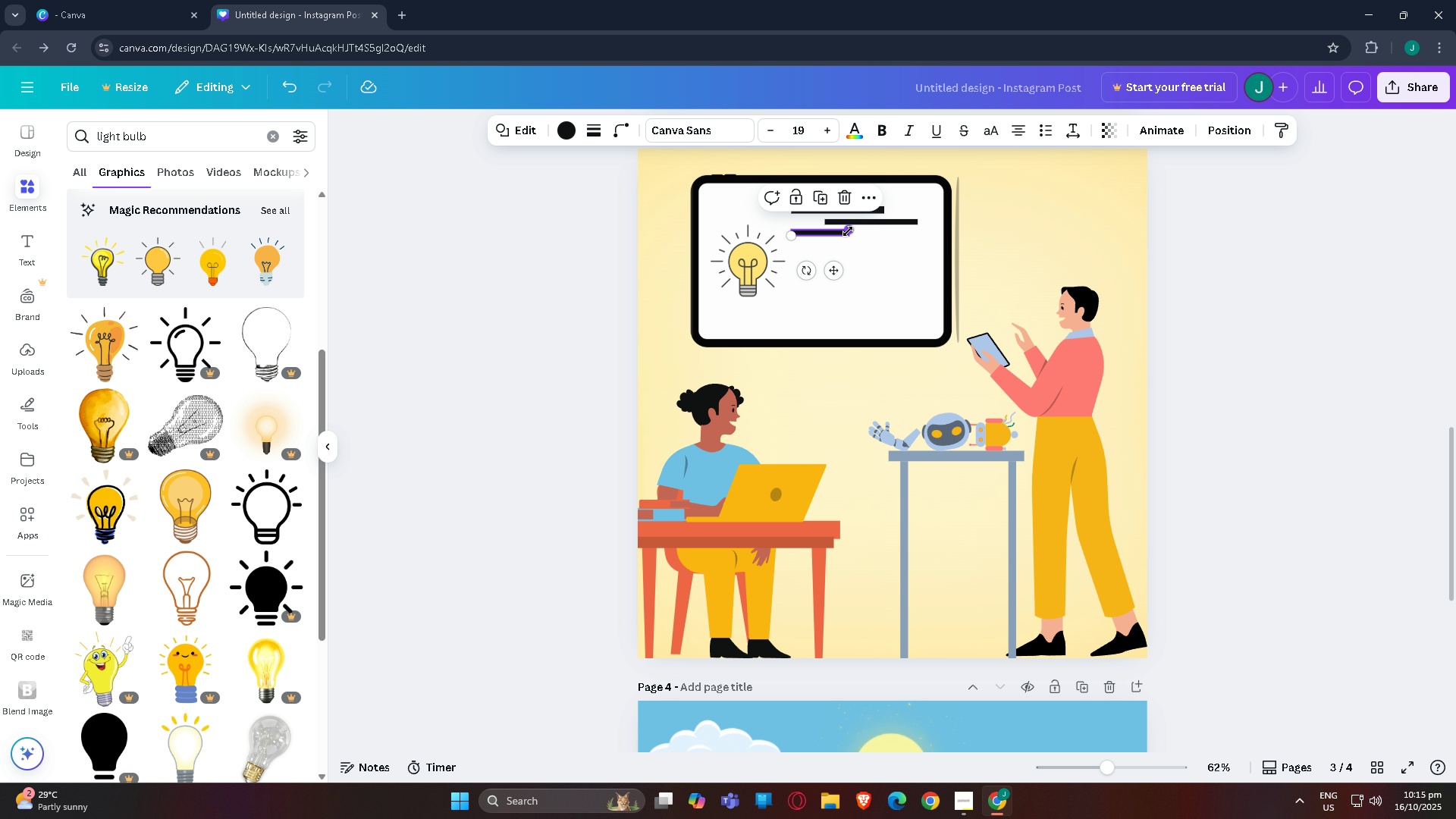 
key(Control+C)
 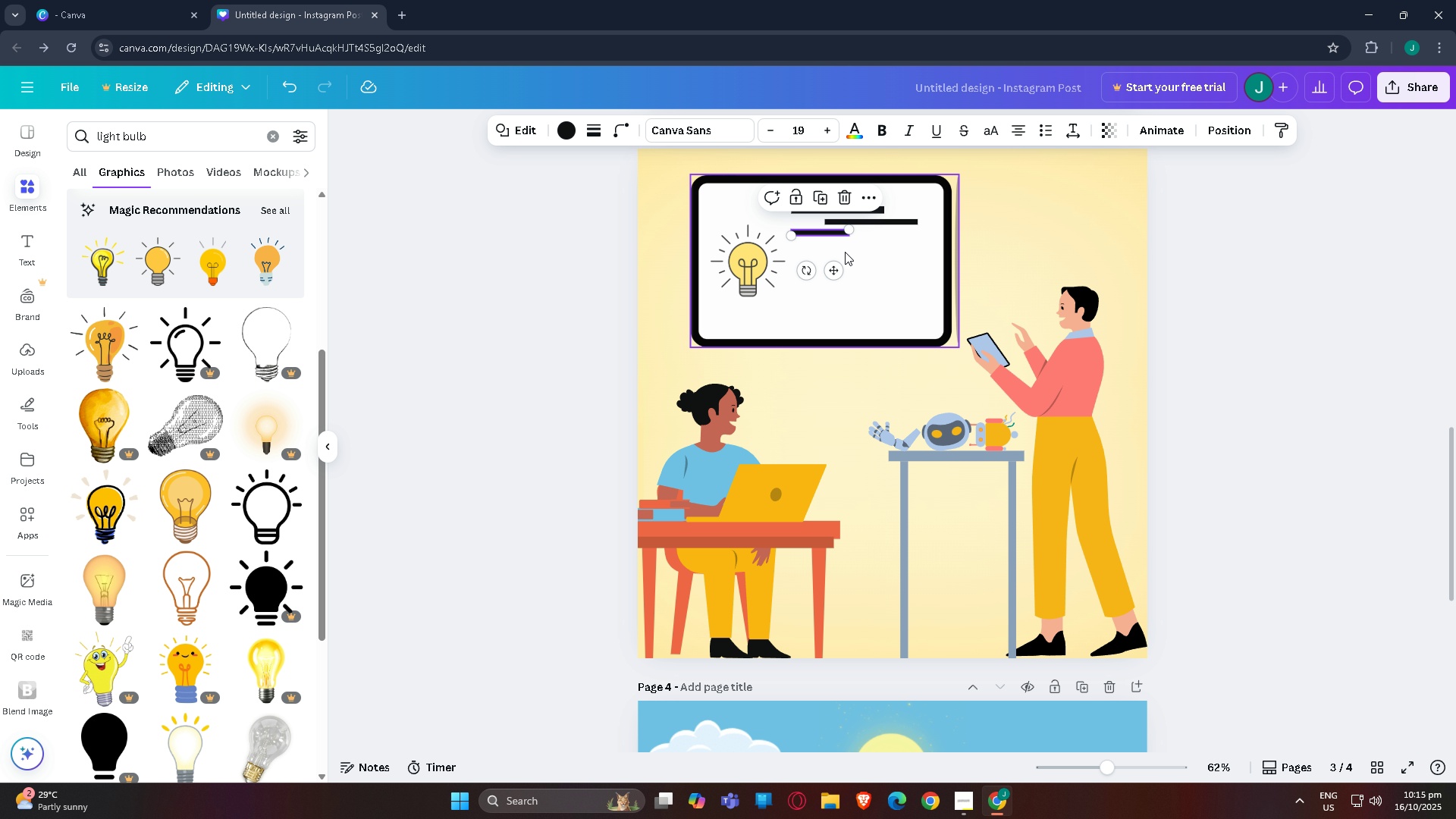 
key(Control+V)
 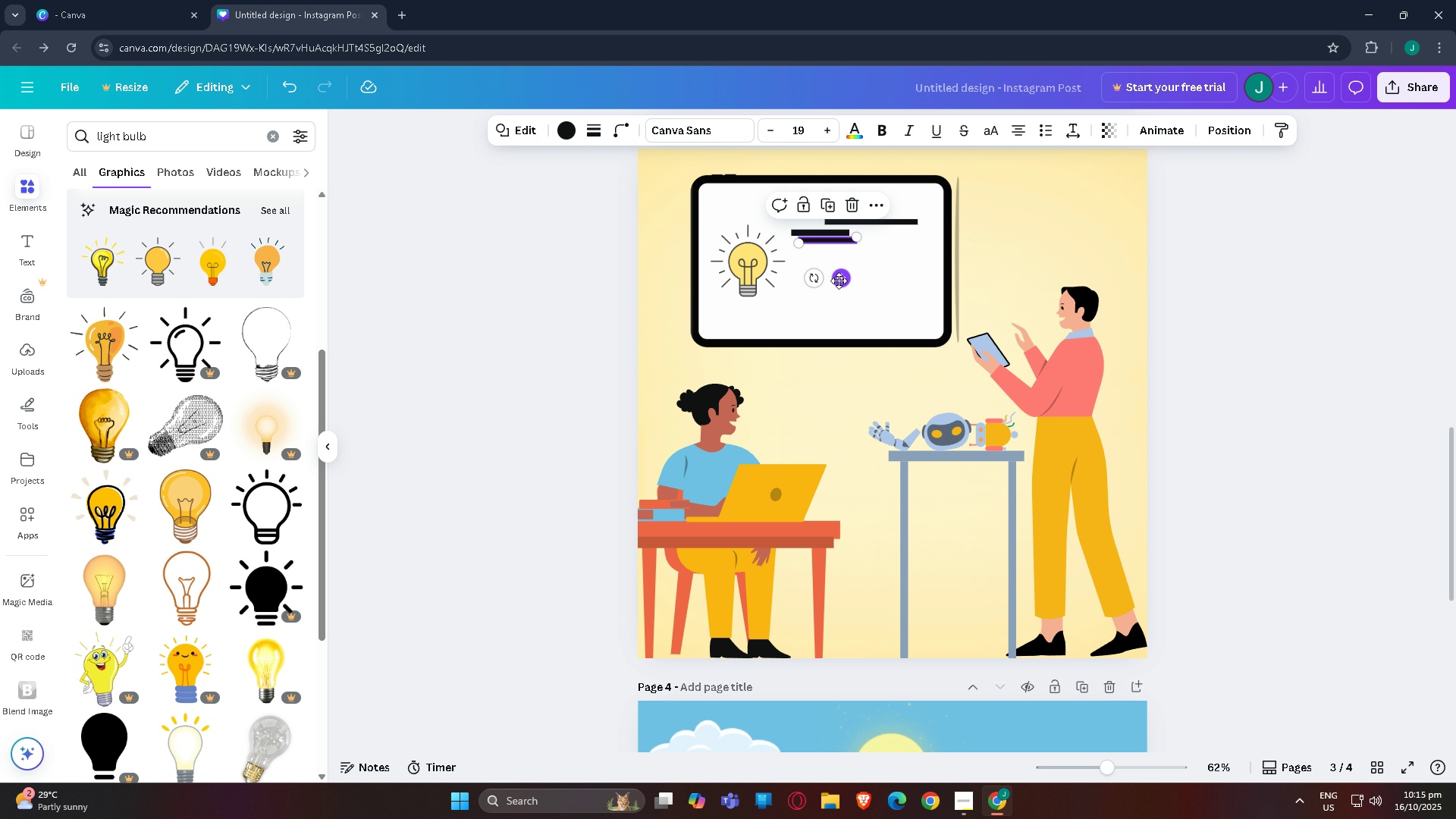 
left_click_drag(start_coordinate=[843, 281], to_coordinate=[897, 273])
 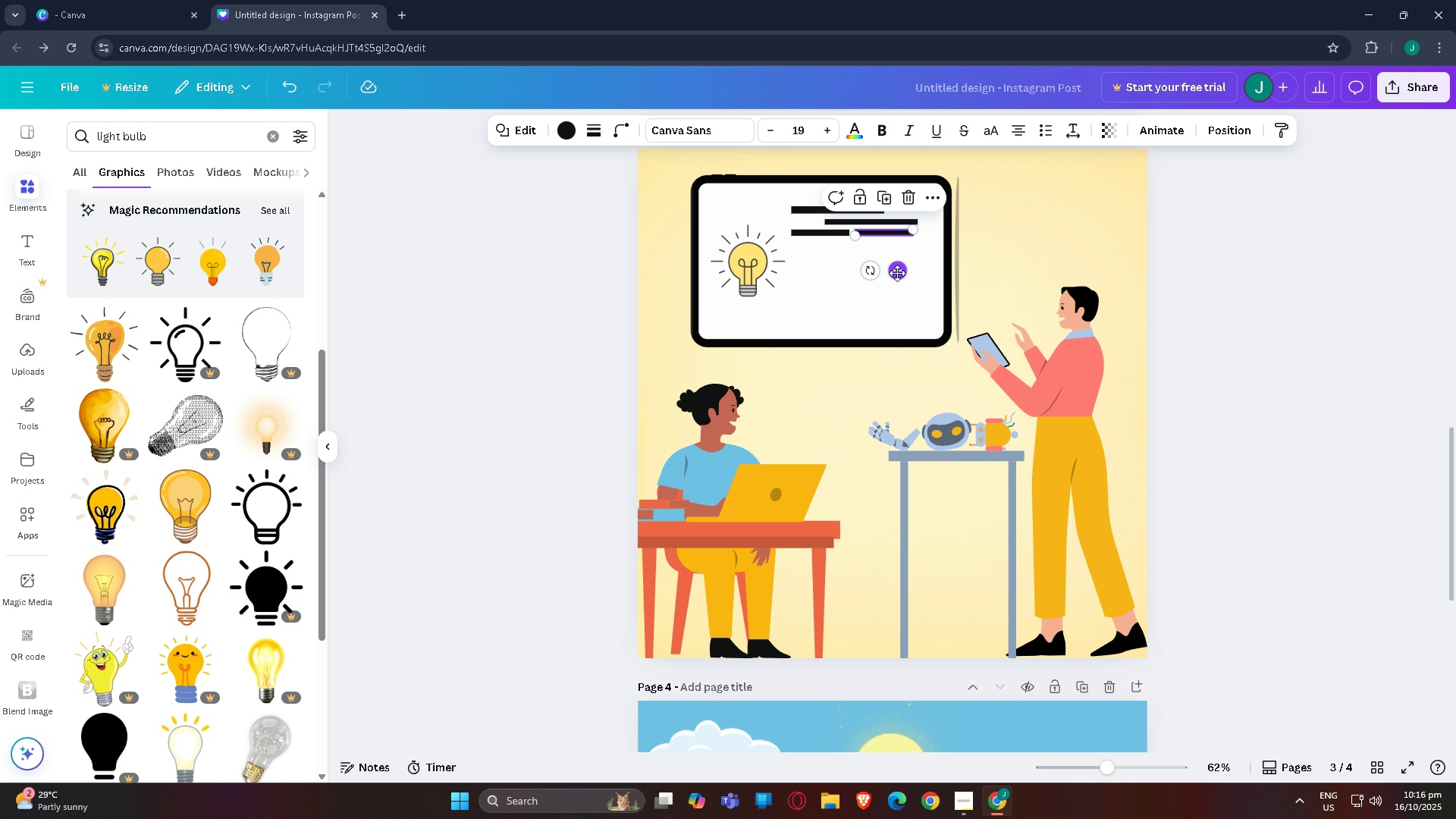 
key(Control+C)
 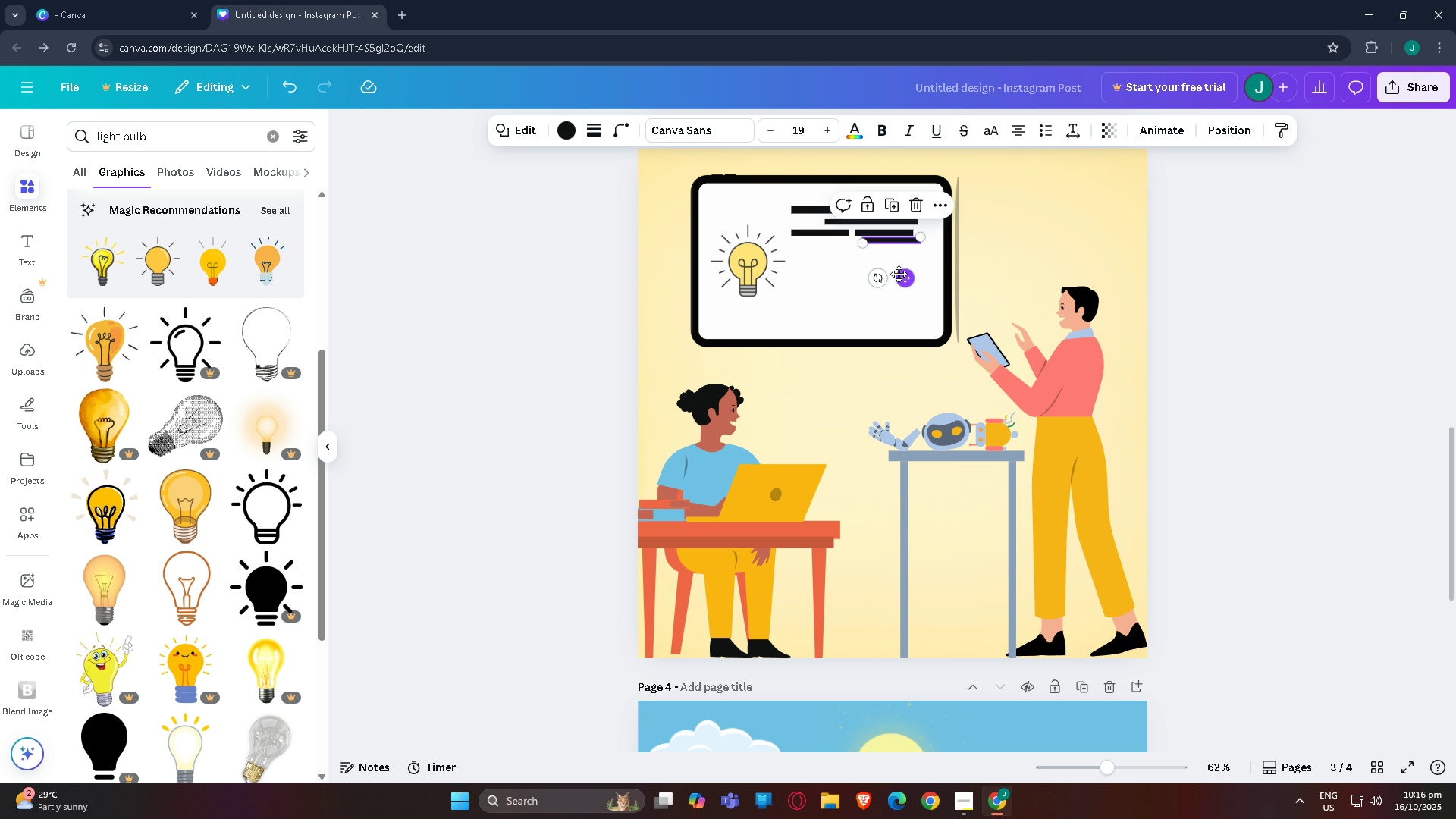 
key(Control+V)
 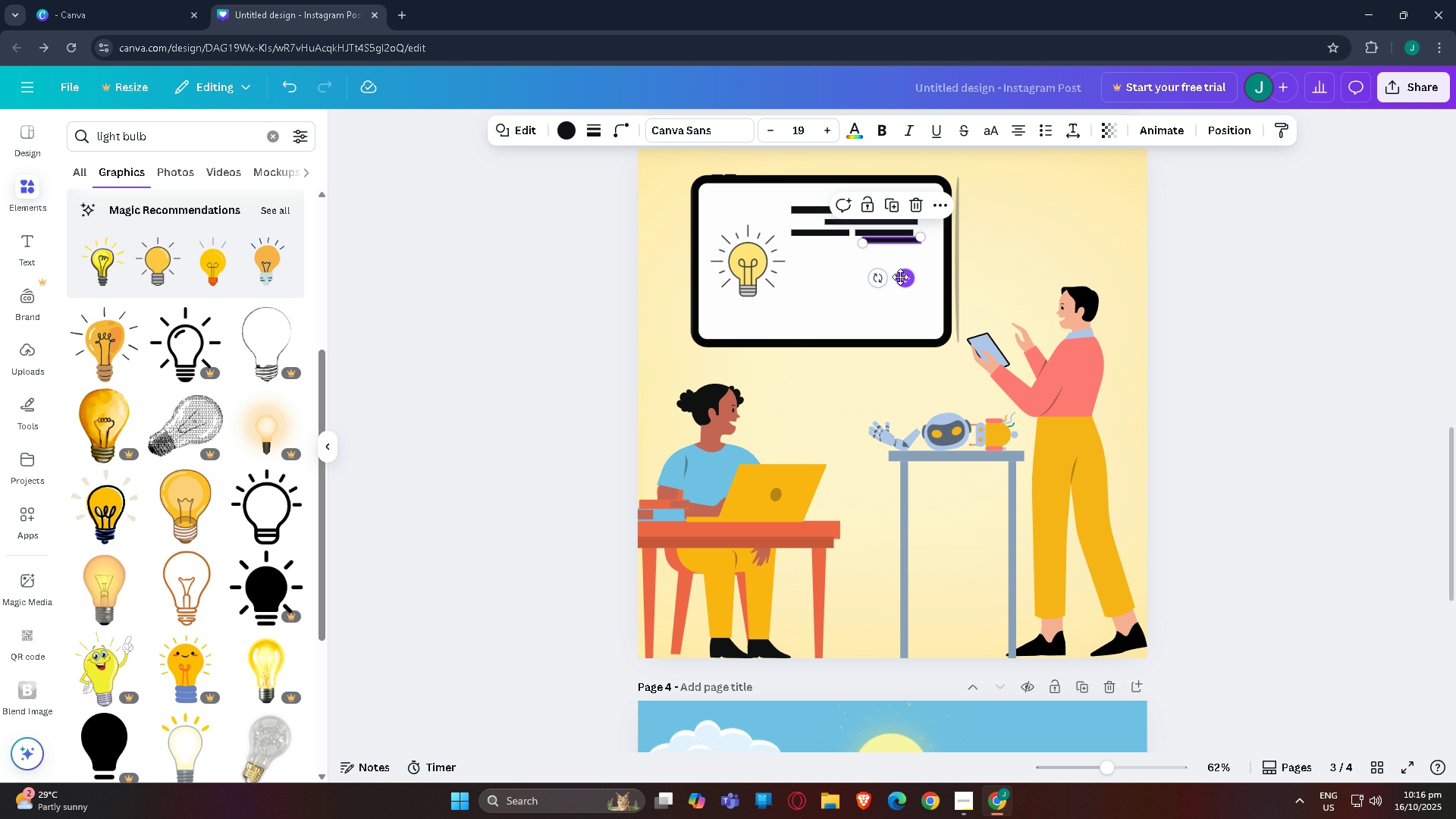 
left_click_drag(start_coordinate=[900, 277], to_coordinate=[894, 279])
 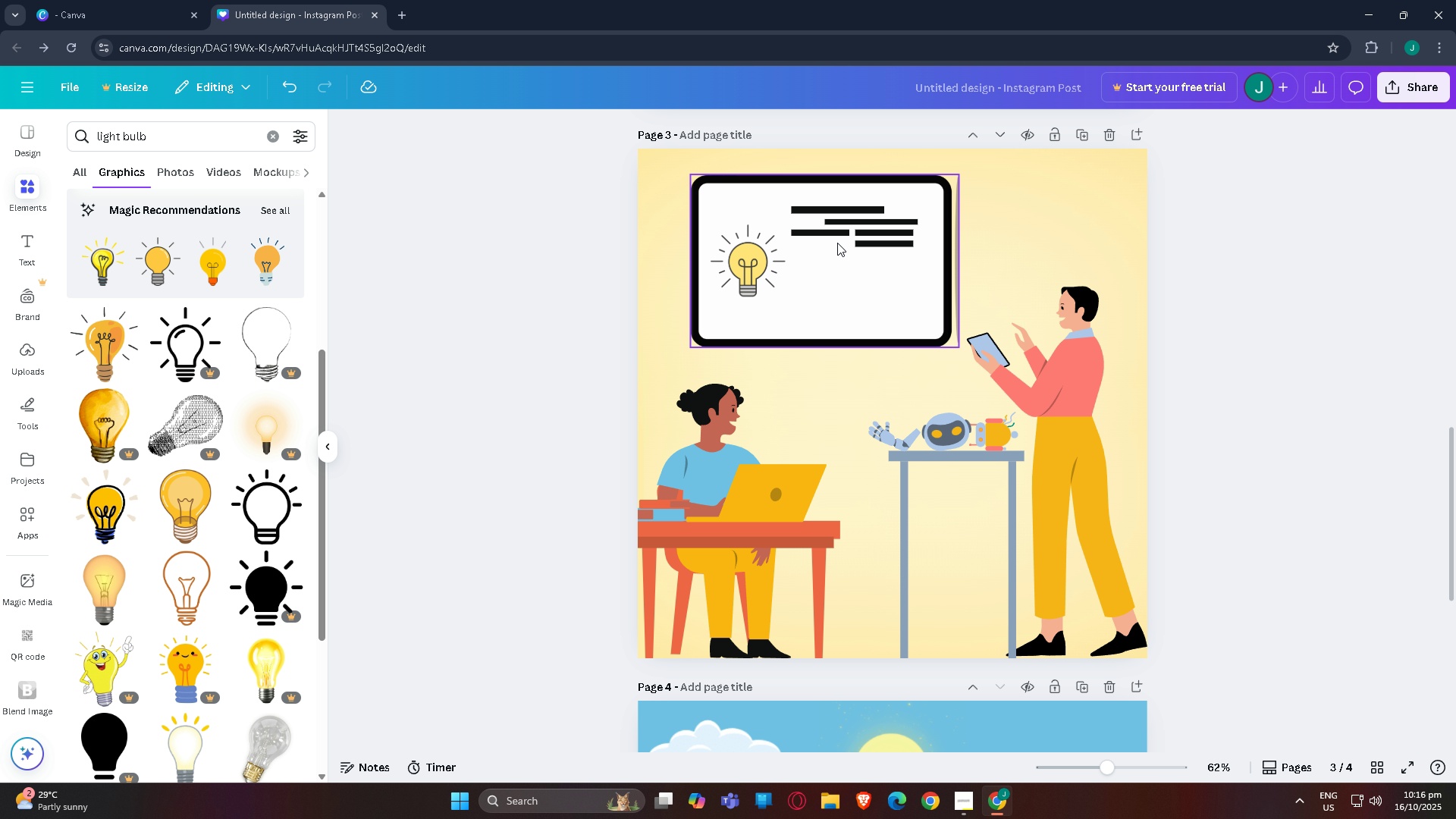 
left_click([836, 234])
 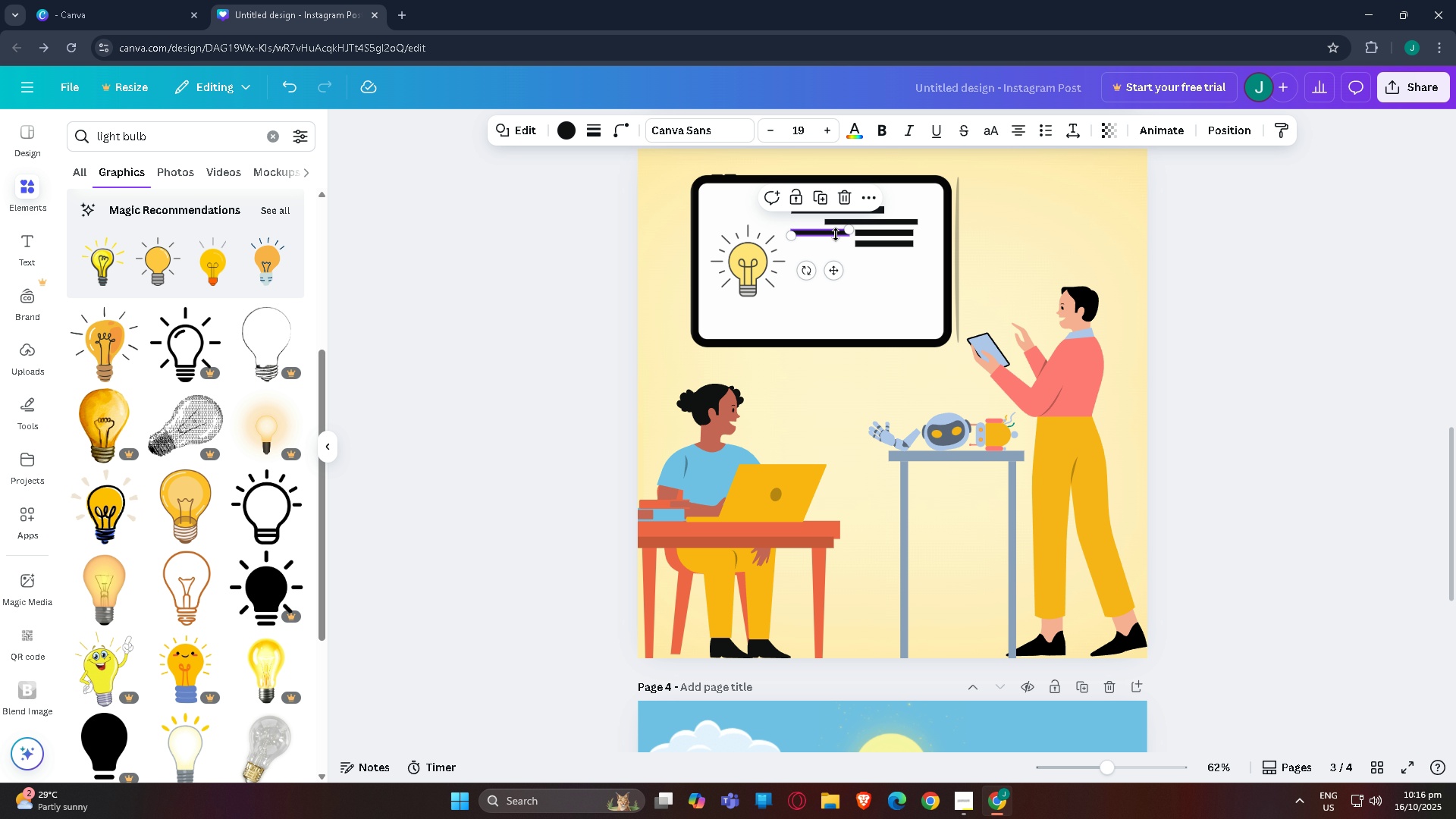 
key(Control+C)
 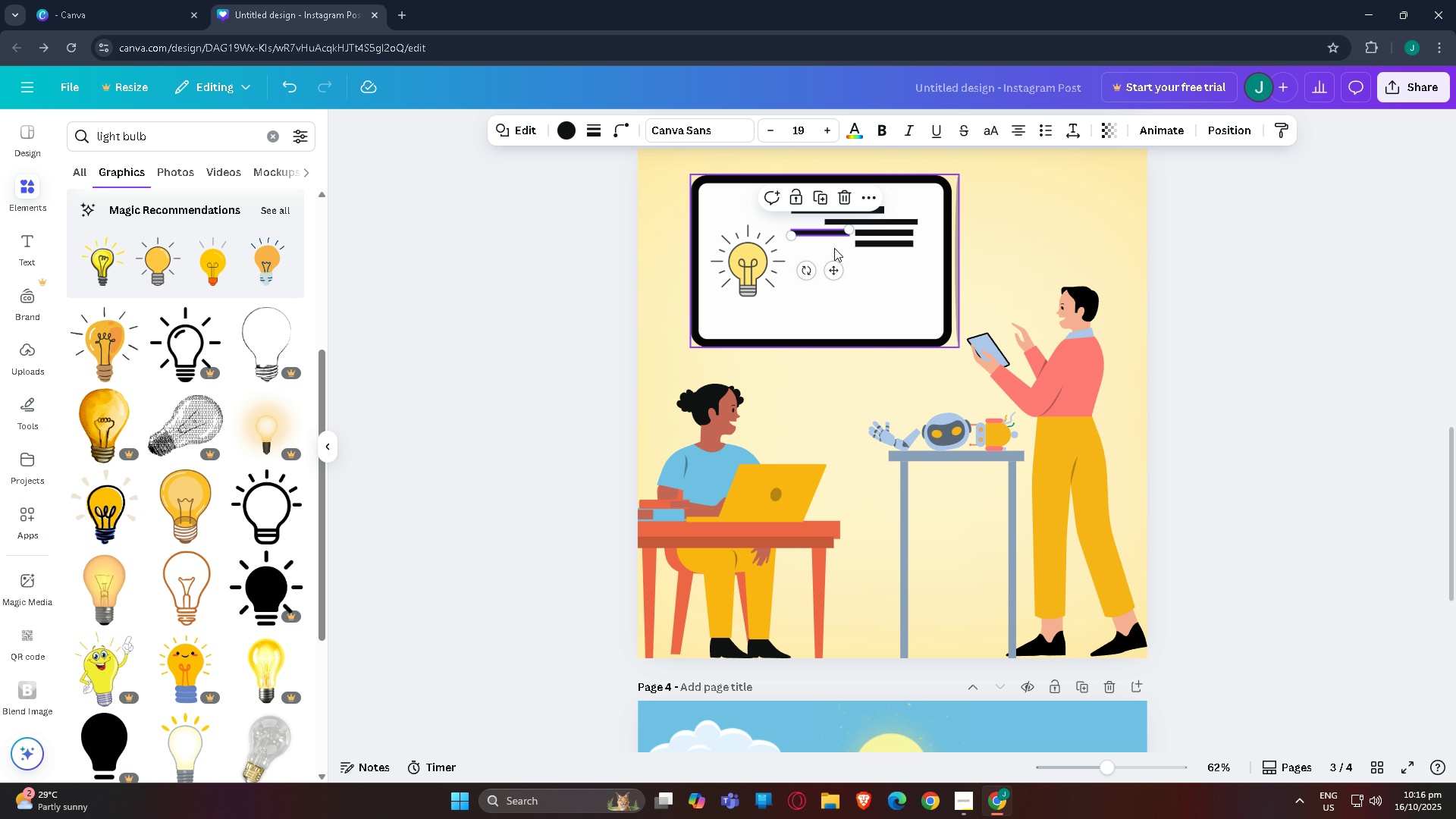 
key(Control+V)
 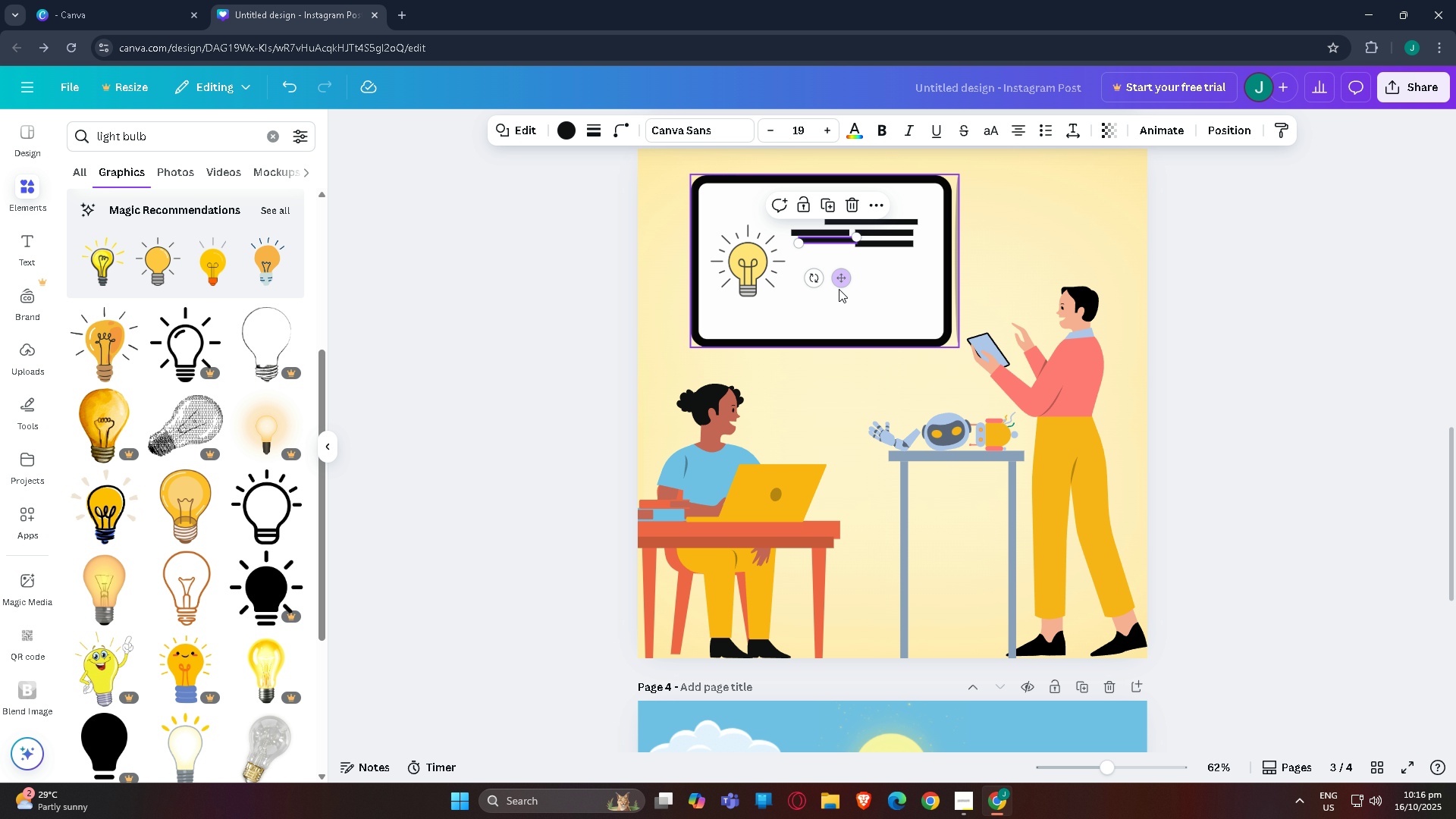 
left_click_drag(start_coordinate=[841, 289], to_coordinate=[836, 293])
 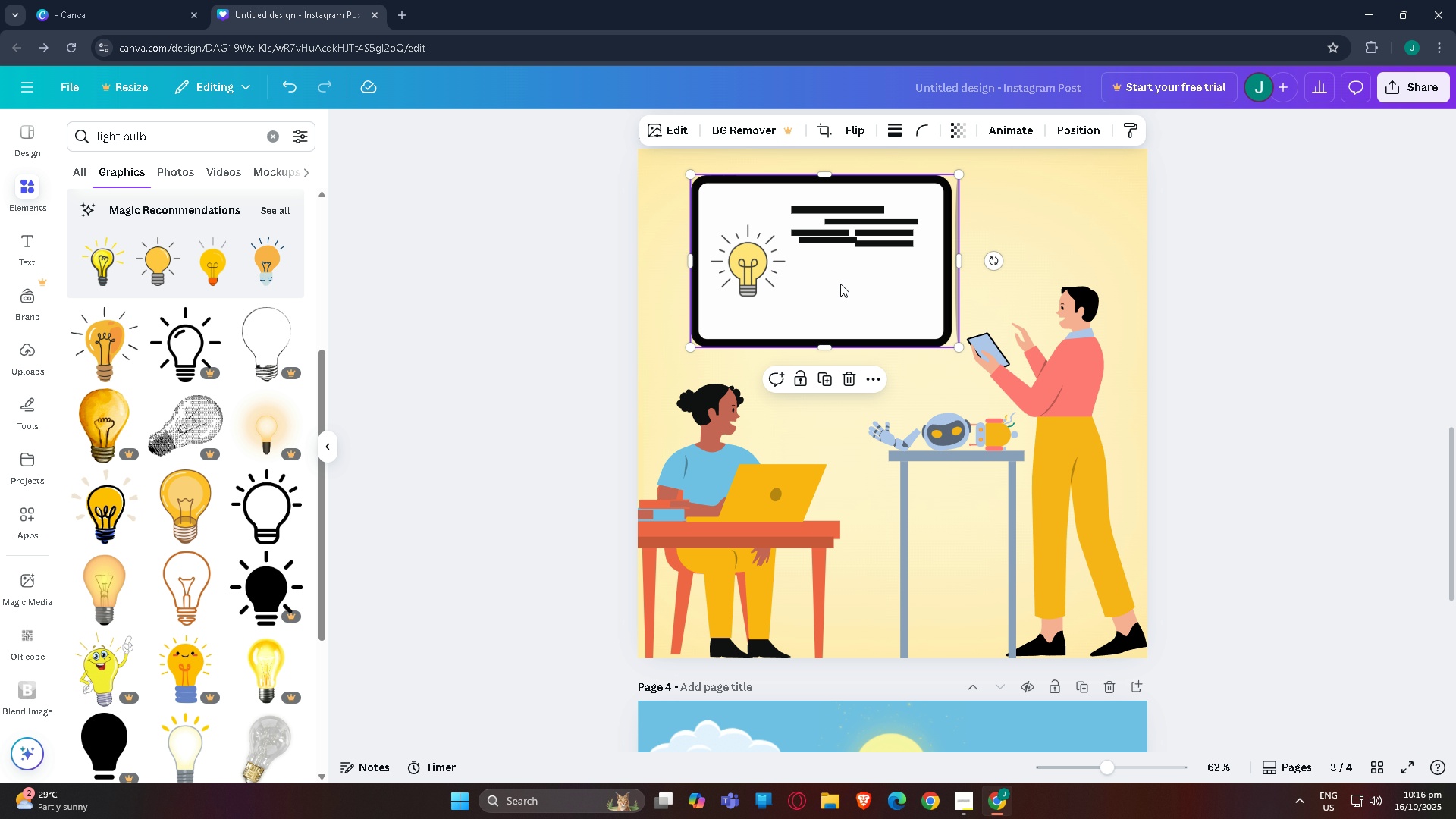 
key(Control+Z)
 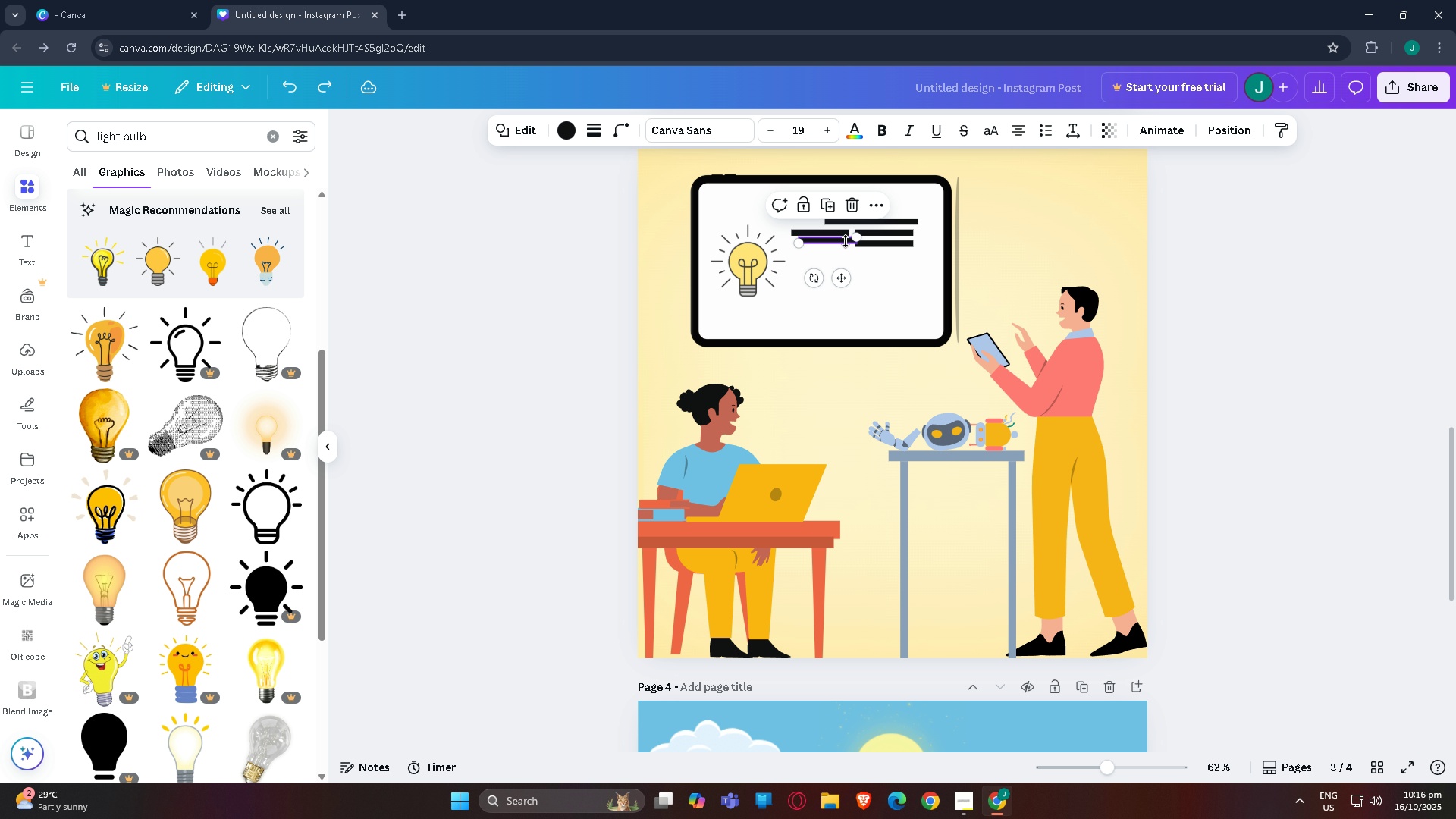 
left_click([846, 241])
 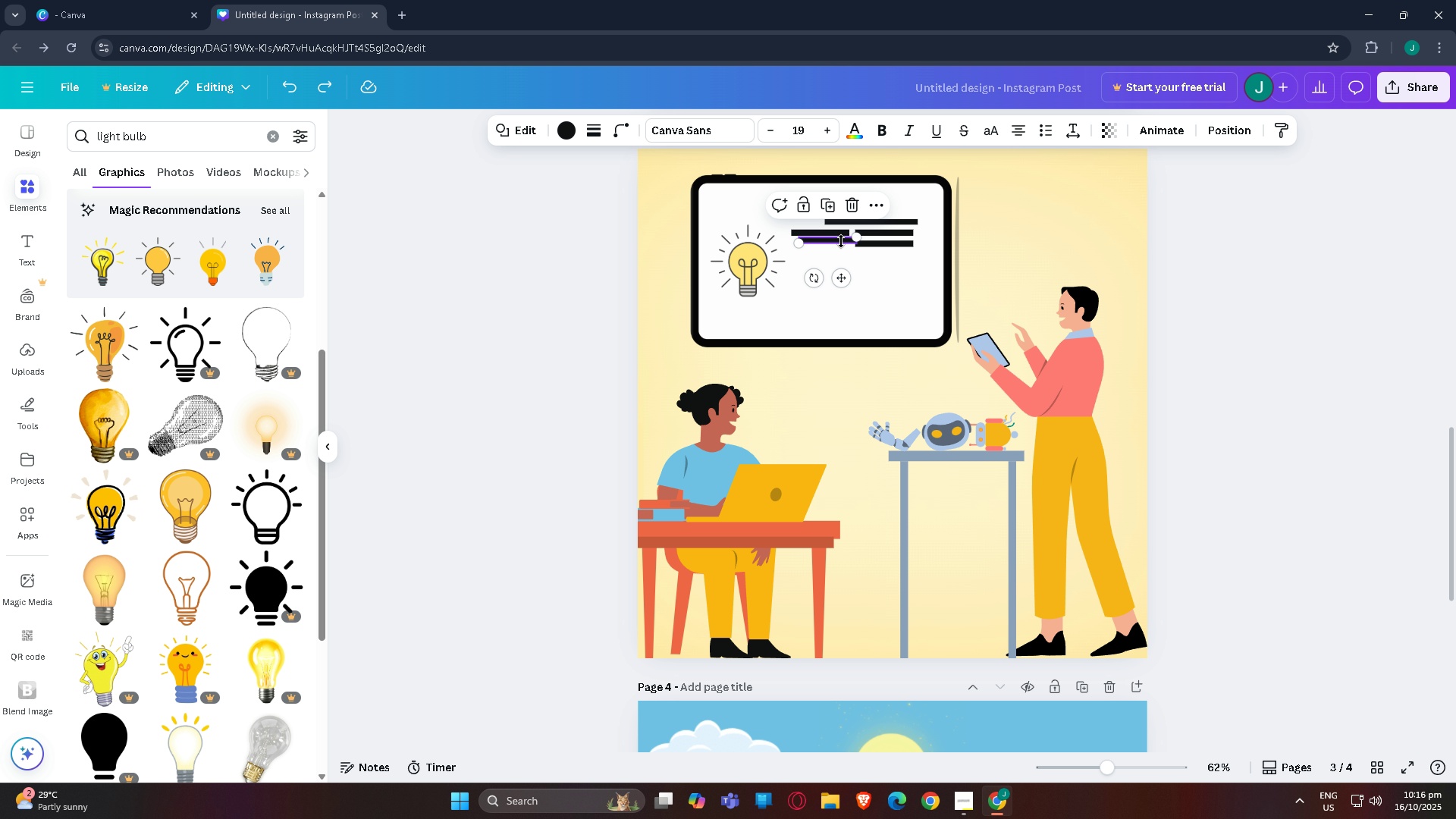 
left_click_drag(start_coordinate=[841, 241], to_coordinate=[837, 245])
 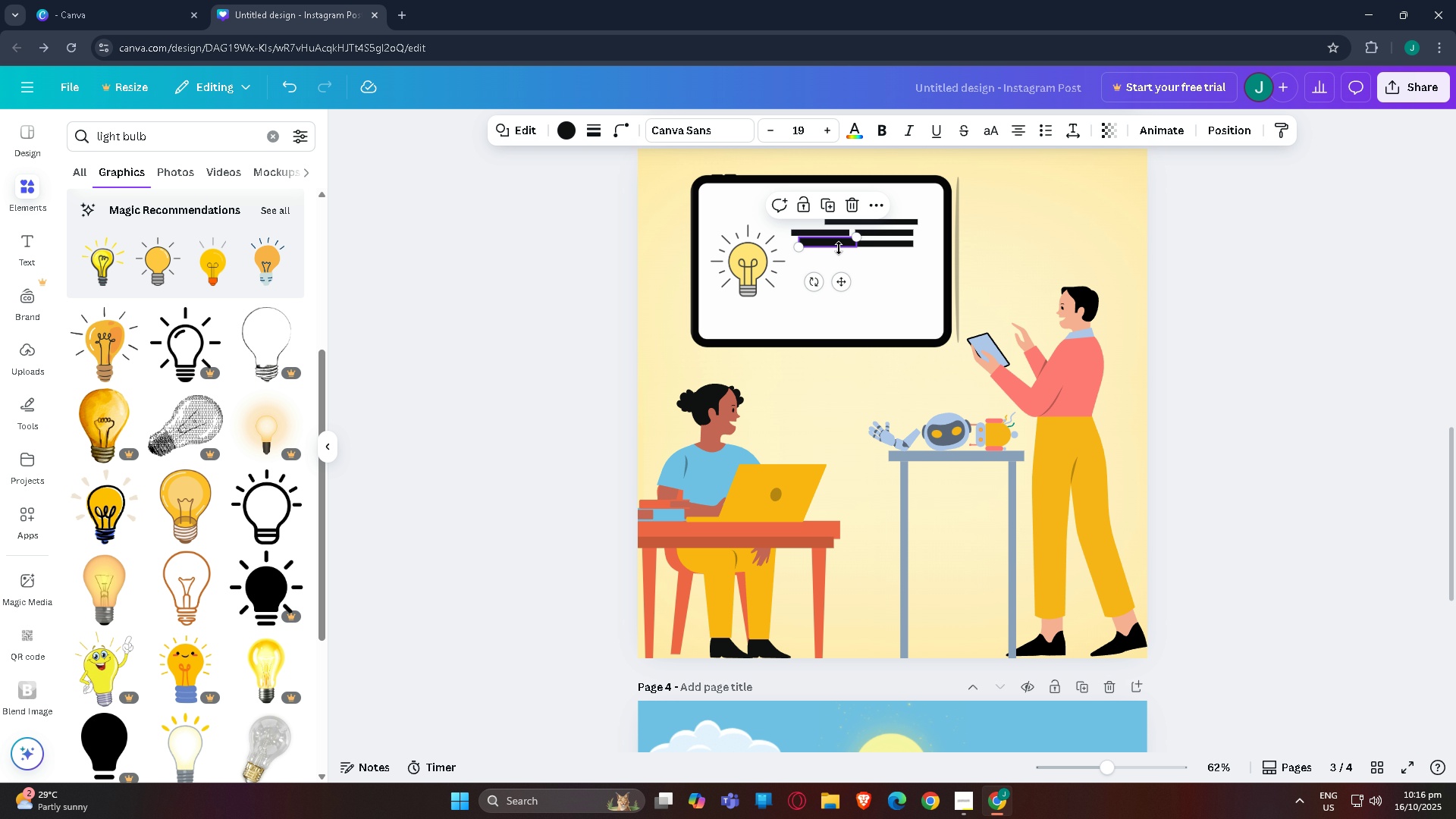 
mouse_move([823, 257])
 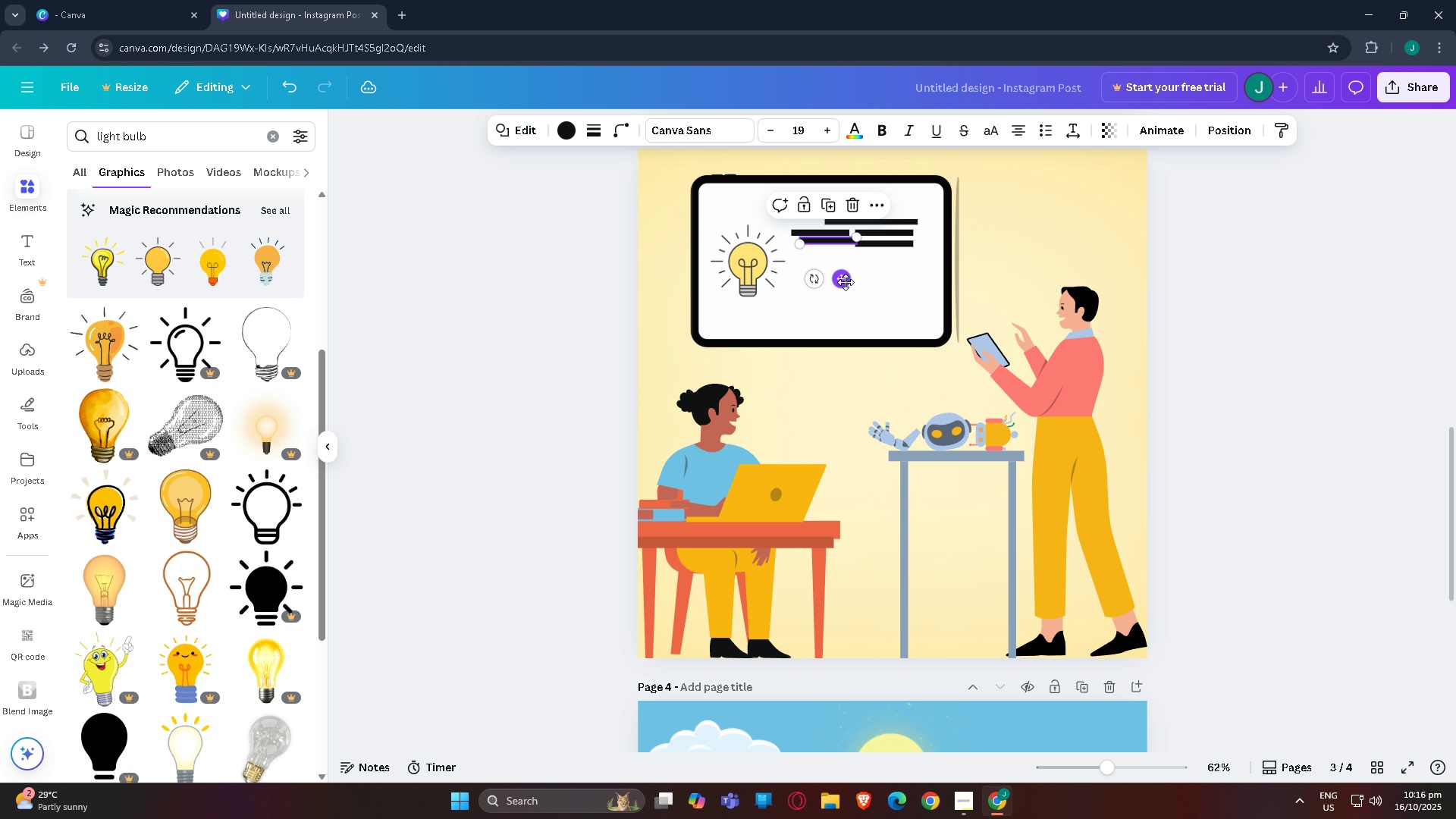 
left_click_drag(start_coordinate=[846, 282], to_coordinate=[838, 284])
 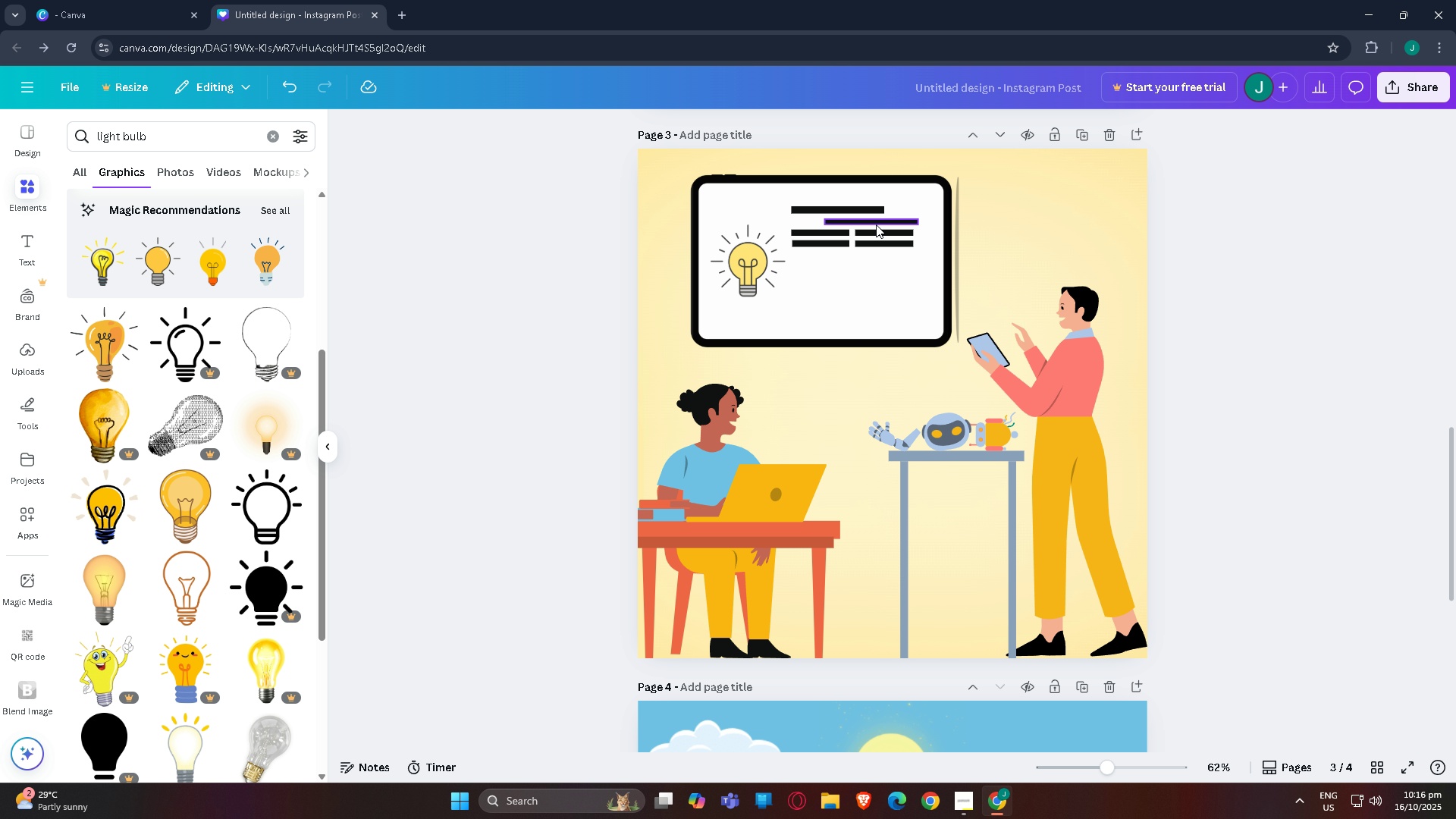 
left_click_drag(start_coordinate=[876, 224], to_coordinate=[843, 224])
 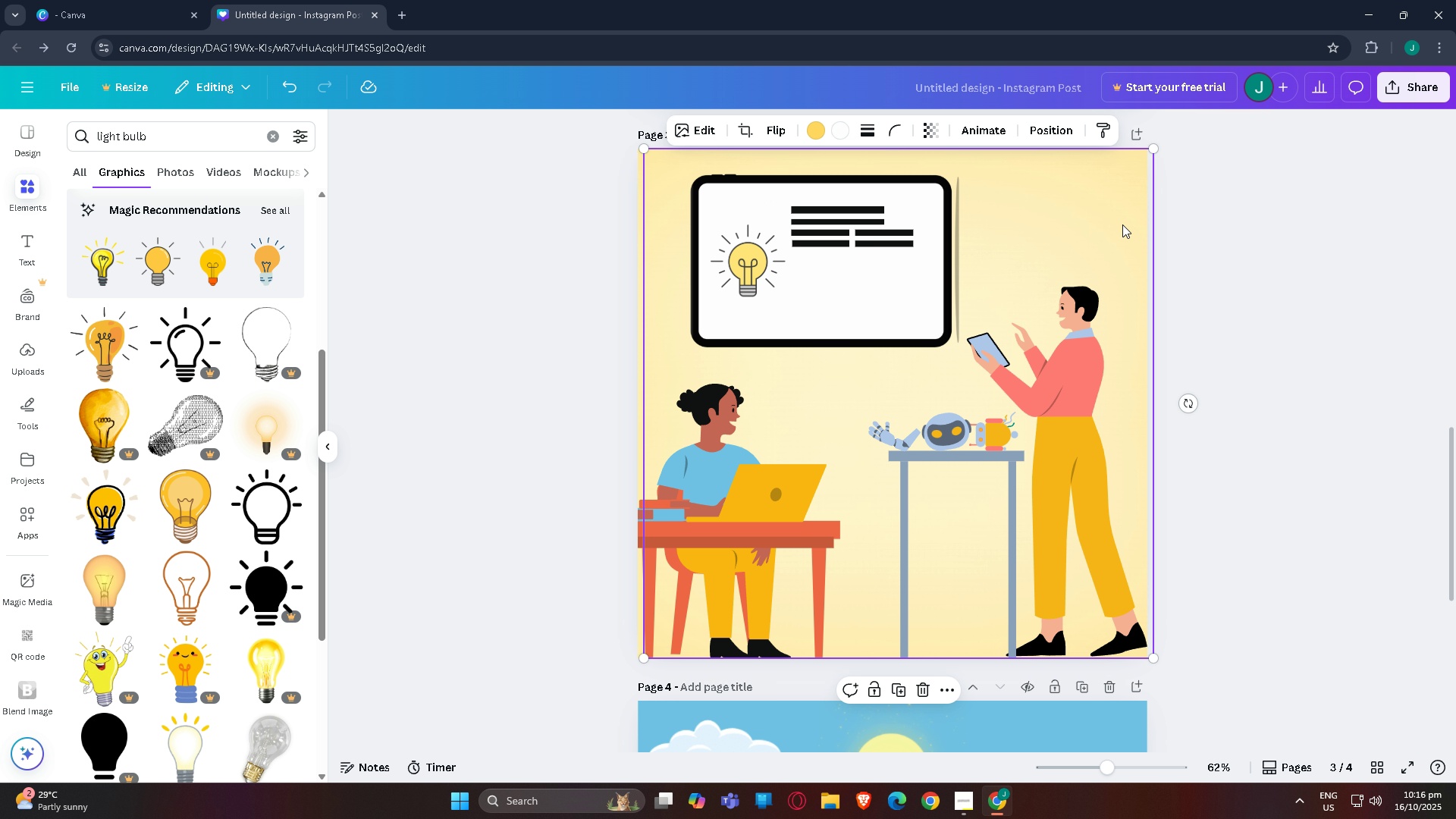 
left_click([1122, 224])
 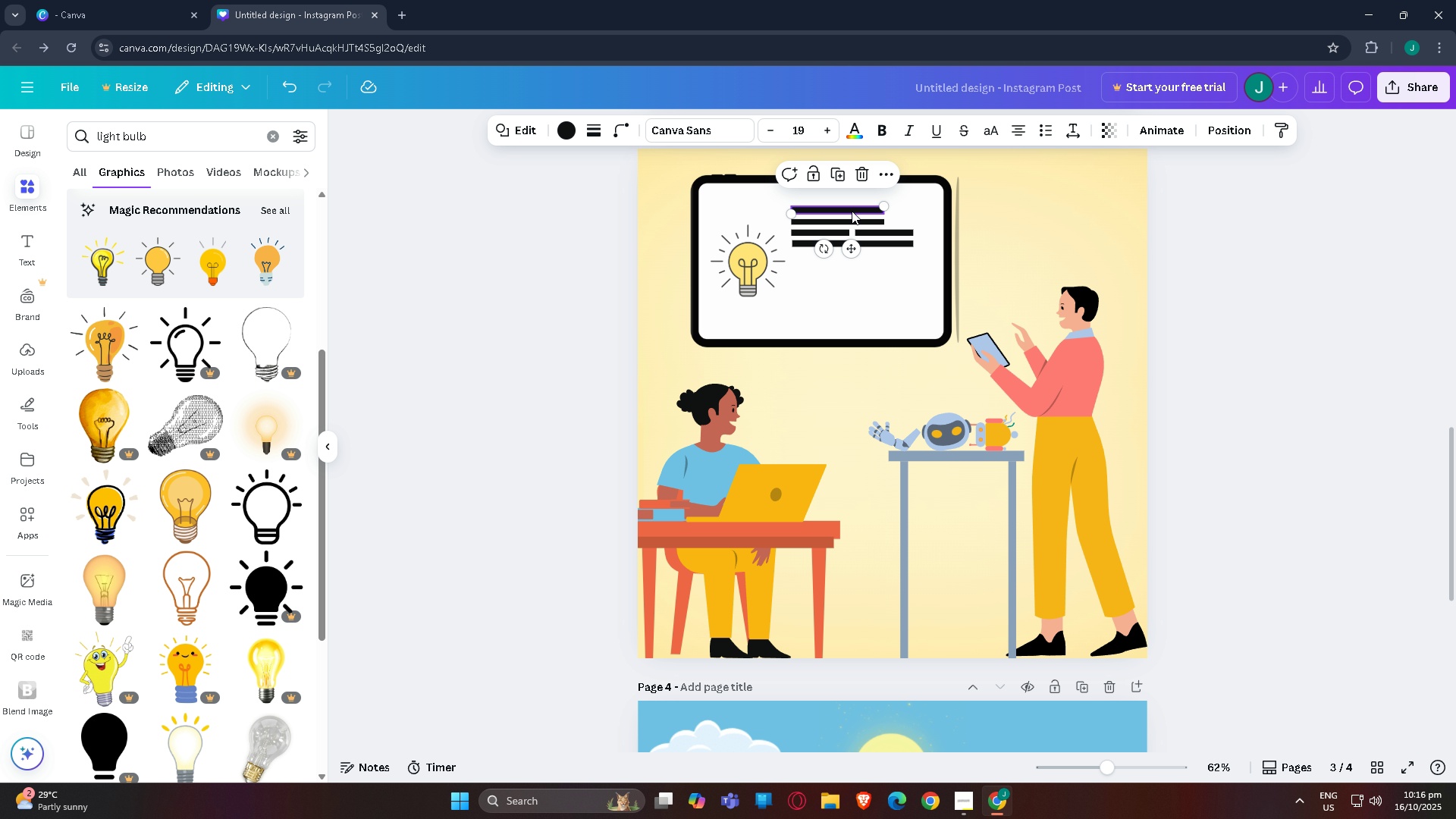 
left_click([852, 211])
 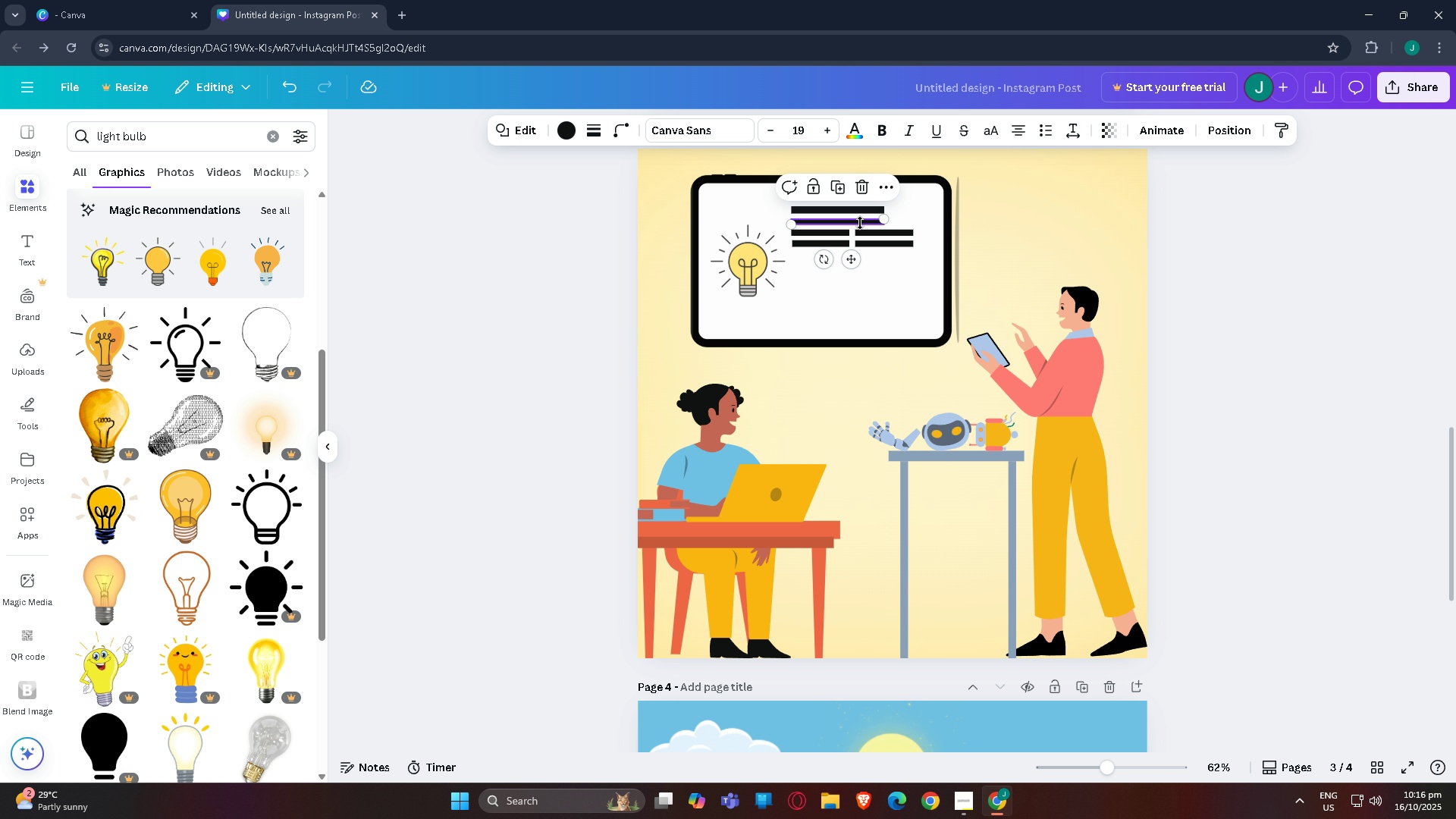 
left_click([860, 223])
 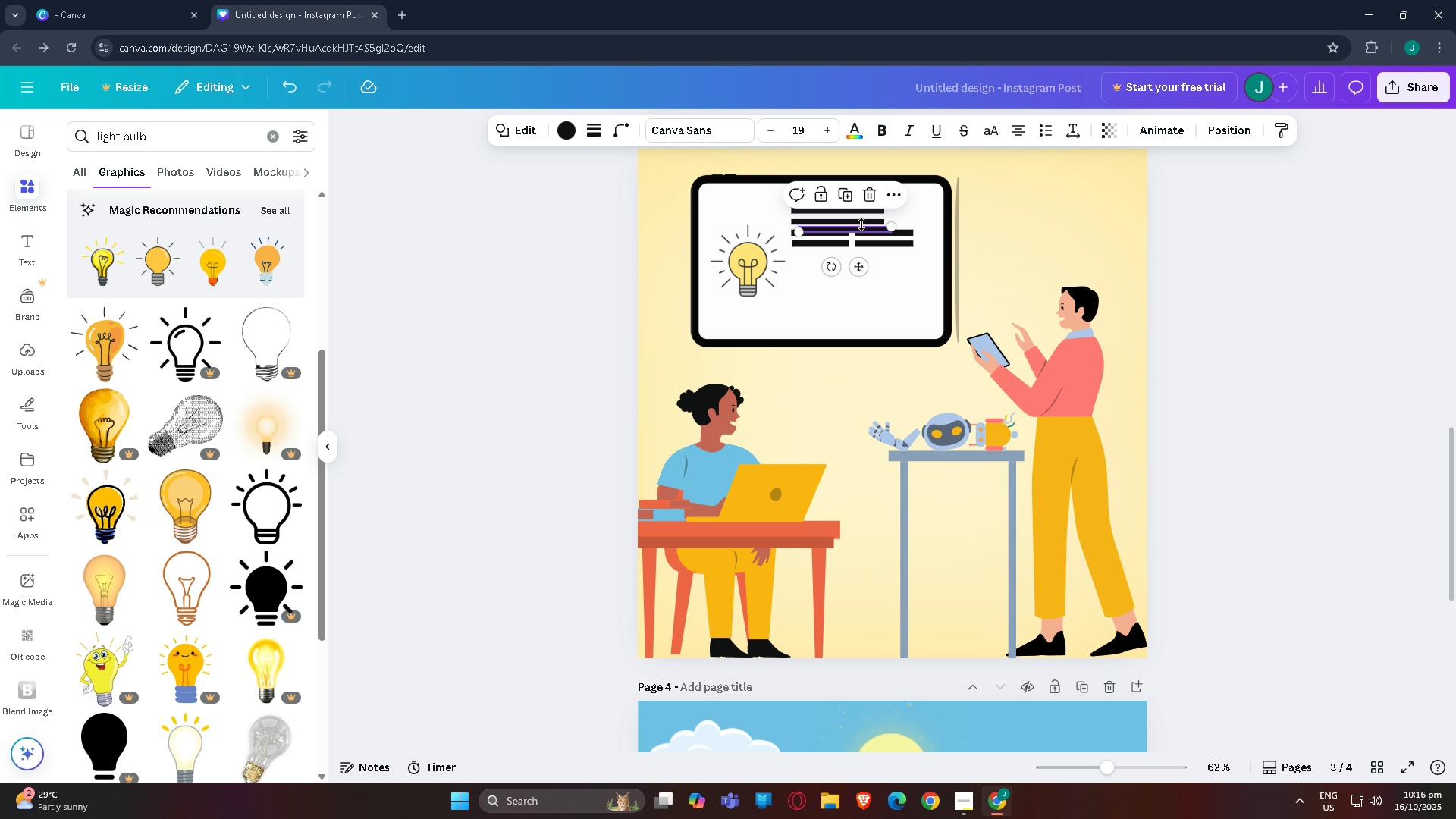 
key(Control+C)
 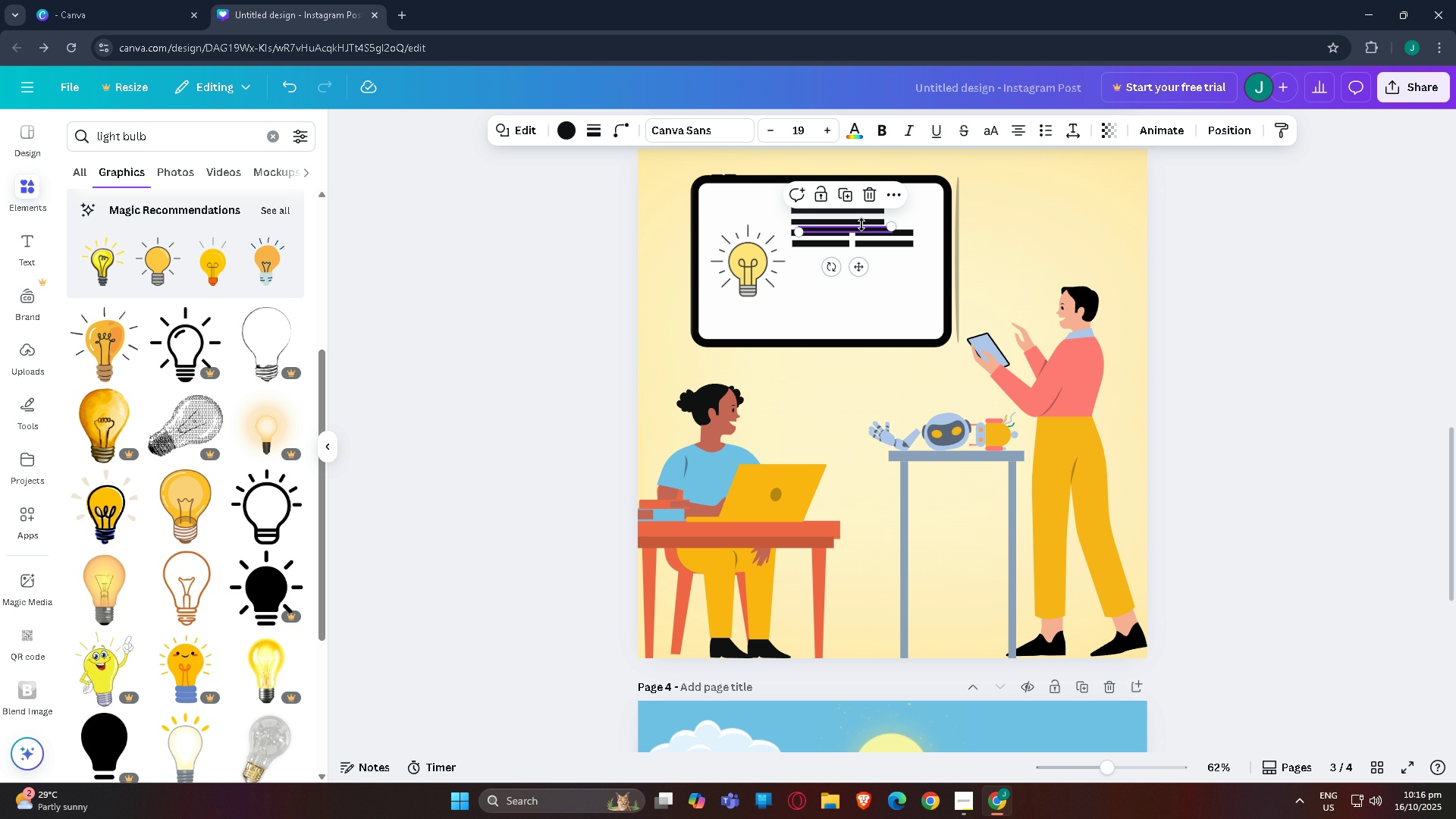 
key(Control+V)
 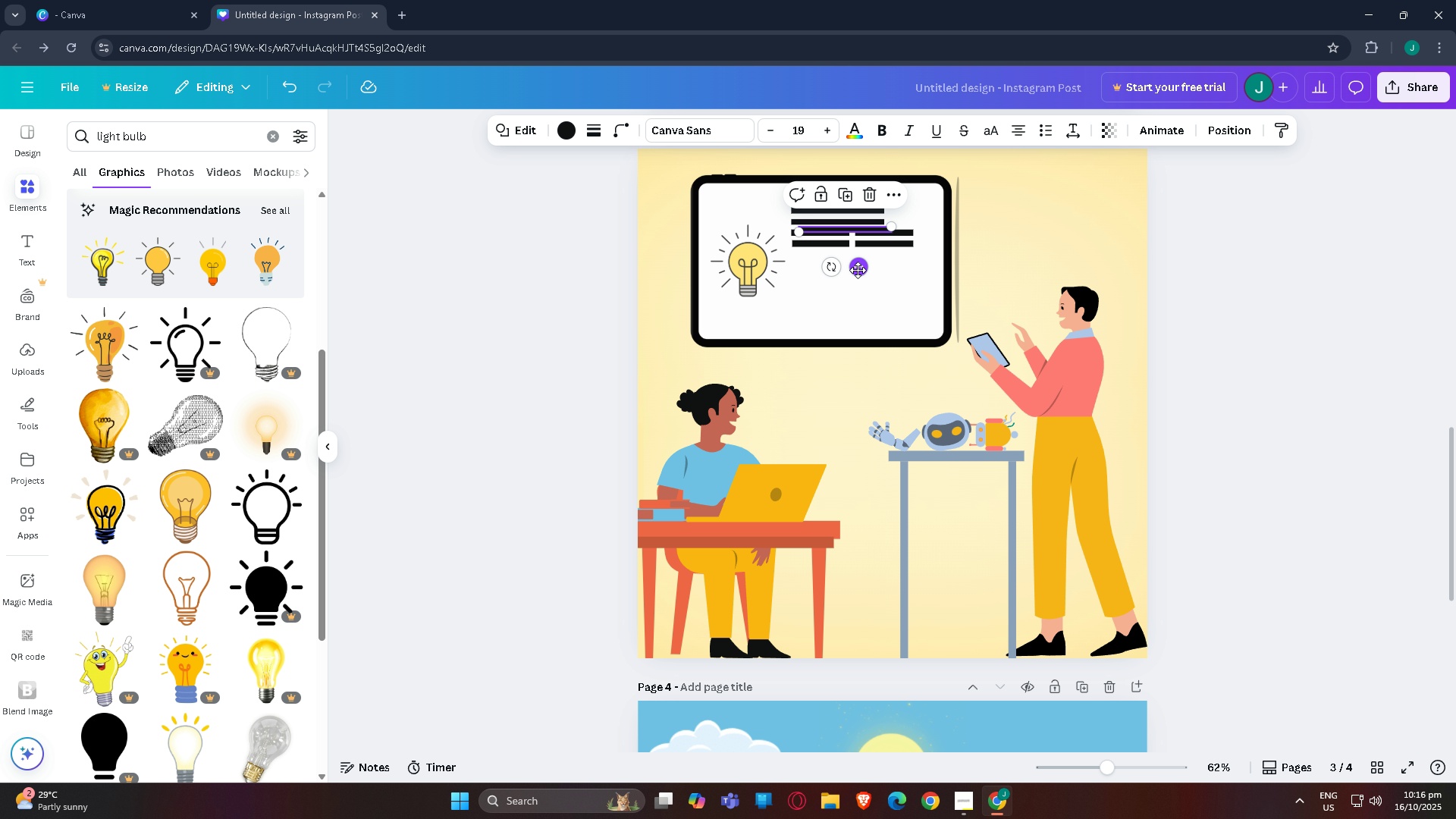 
left_click_drag(start_coordinate=[857, 270], to_coordinate=[877, 262])
 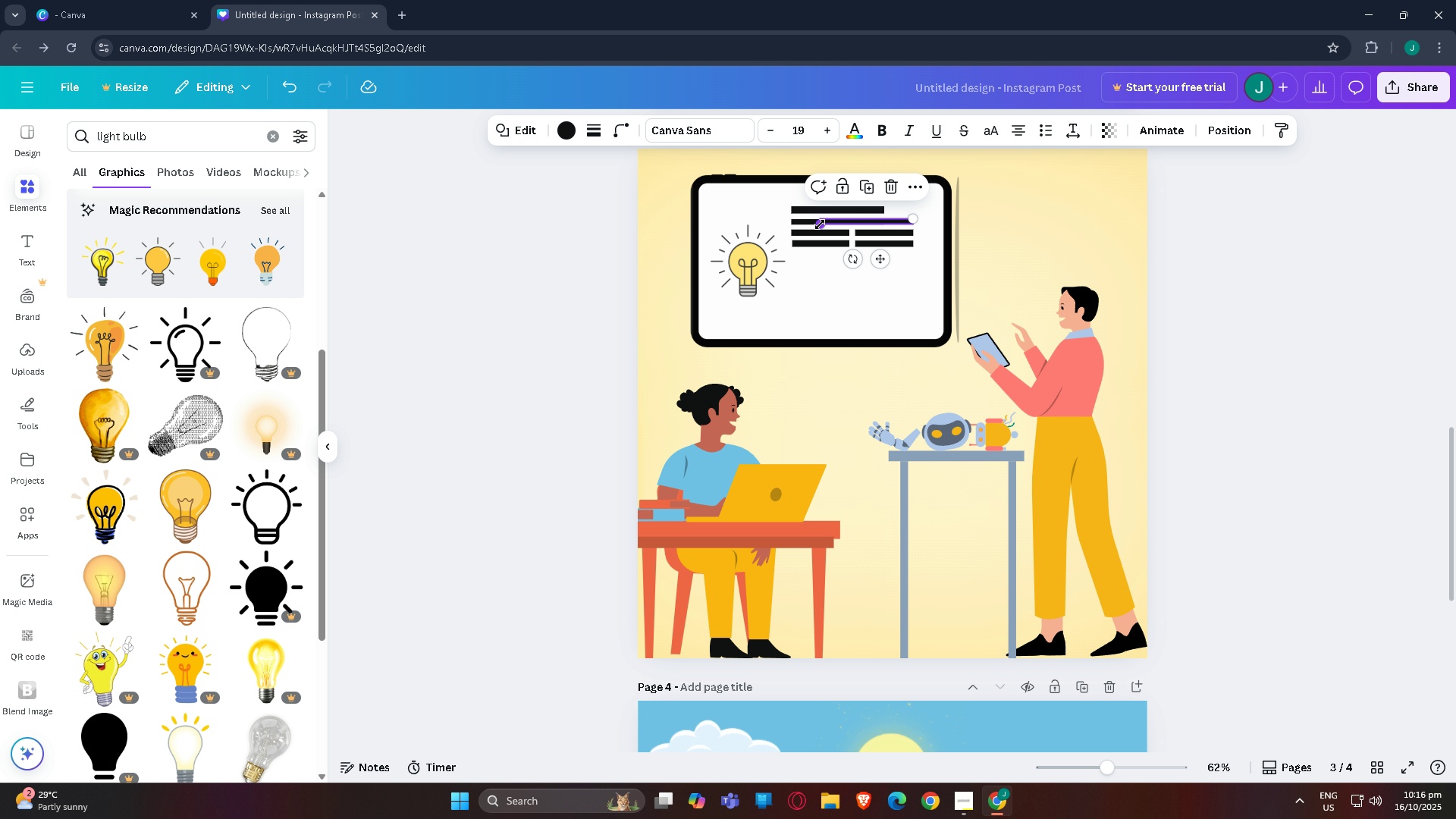 
left_click_drag(start_coordinate=[820, 224], to_coordinate=[893, 225])
 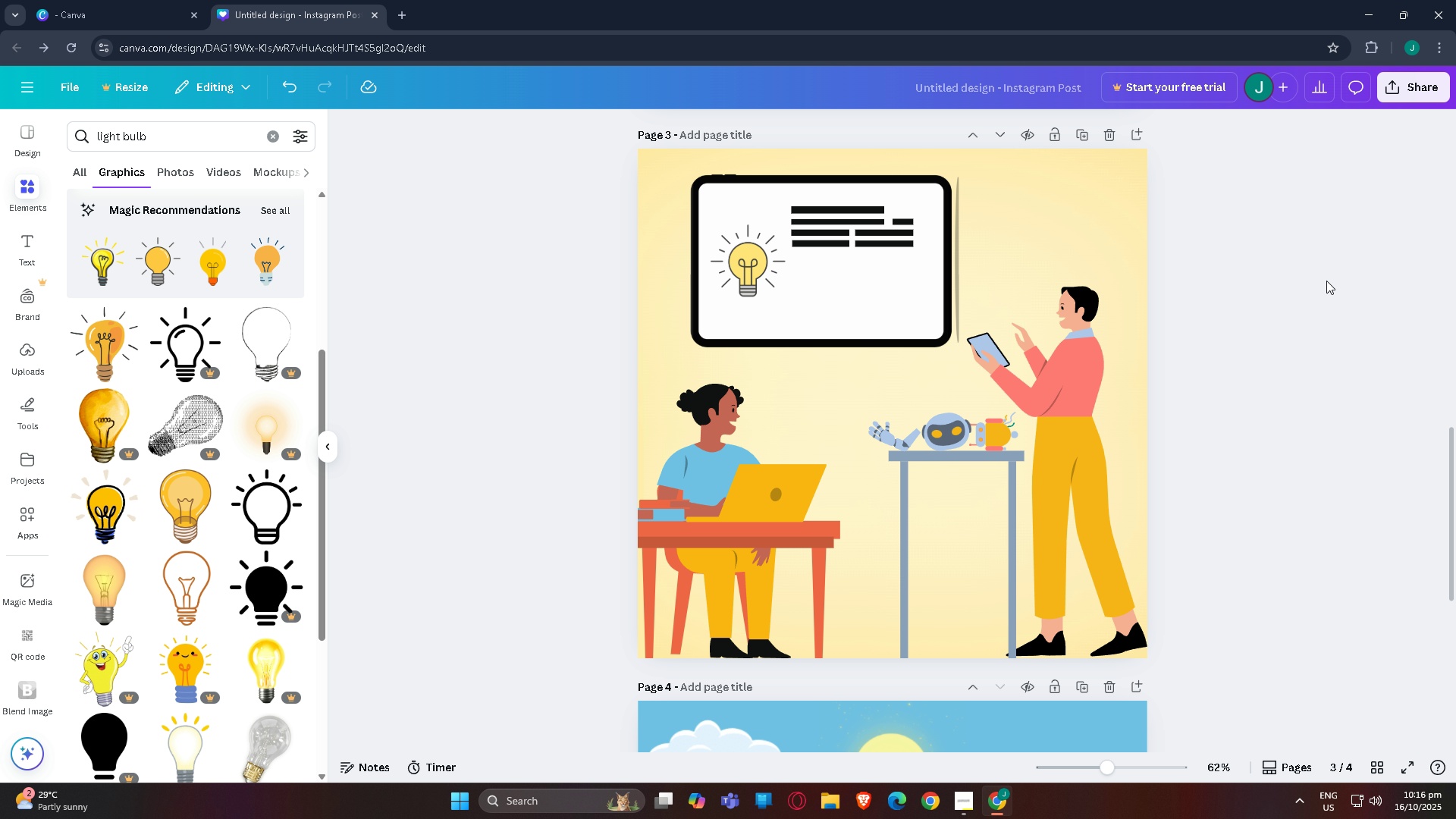 
left_click([1323, 275])
 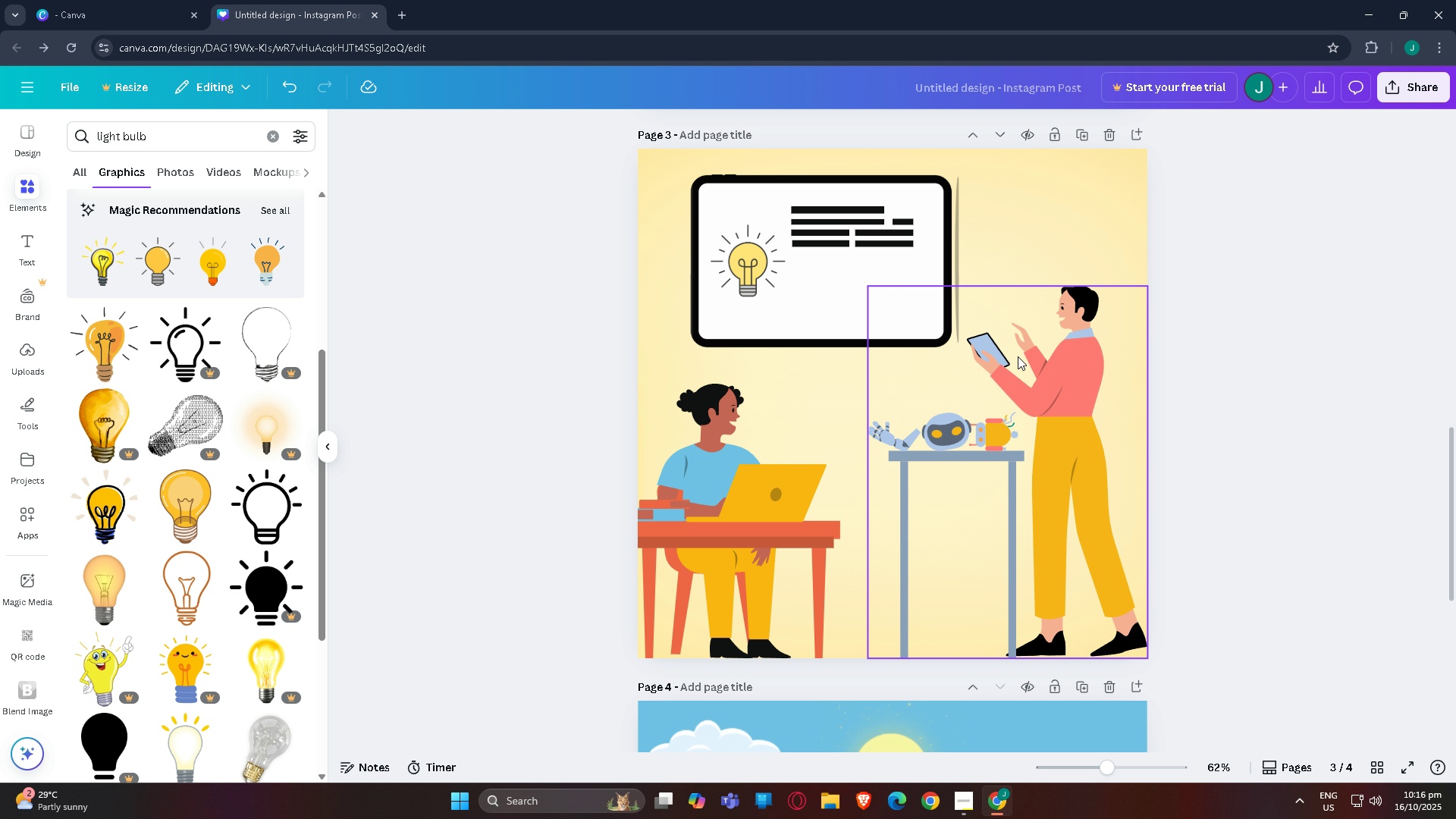 
scroll: coordinate [1056, 447], scroll_direction: up, amount: 12.0
 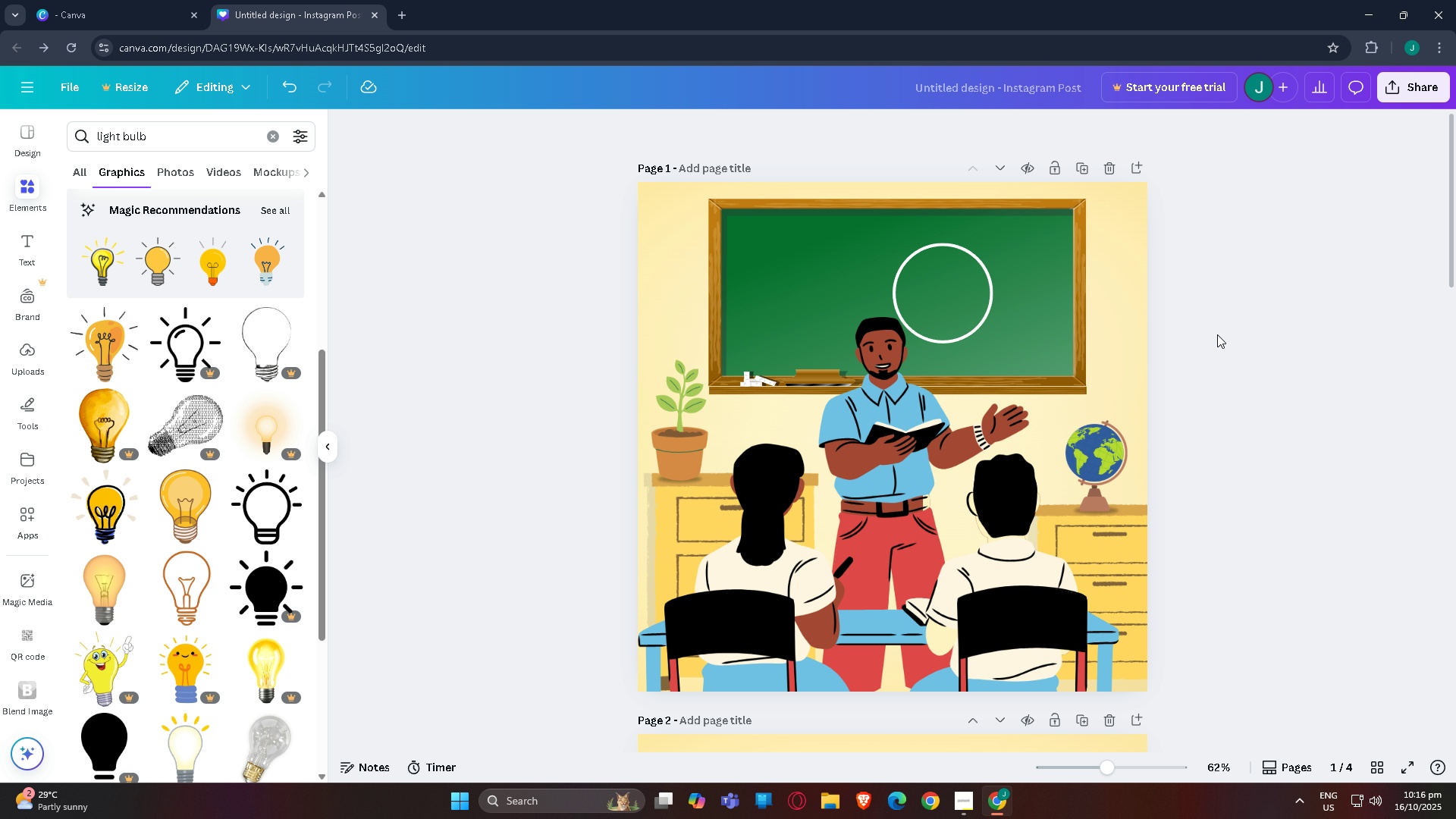 
left_click([1243, 328])
 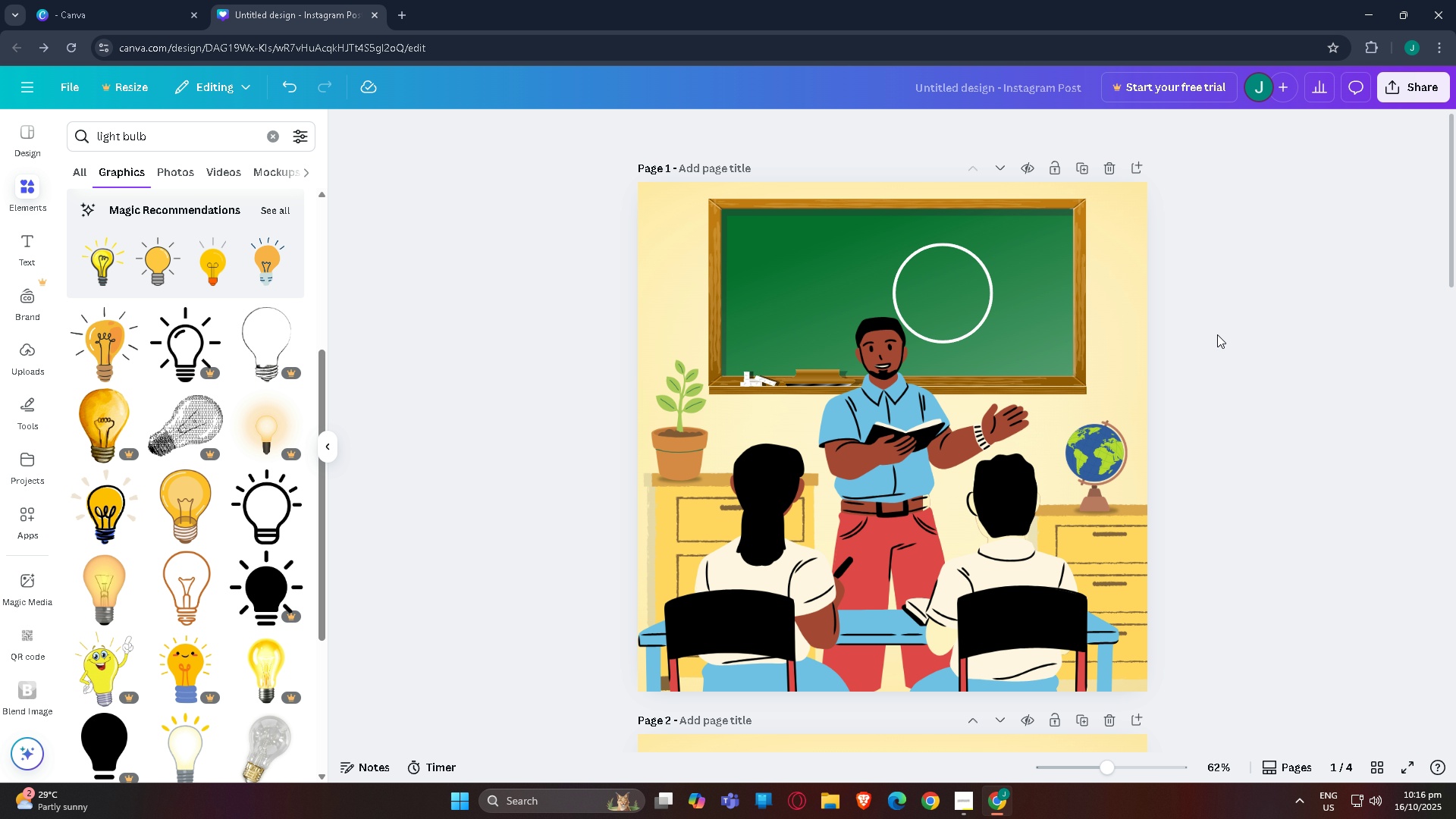 
scroll: coordinate [1211, 337], scroll_direction: up, amount: 2.0
 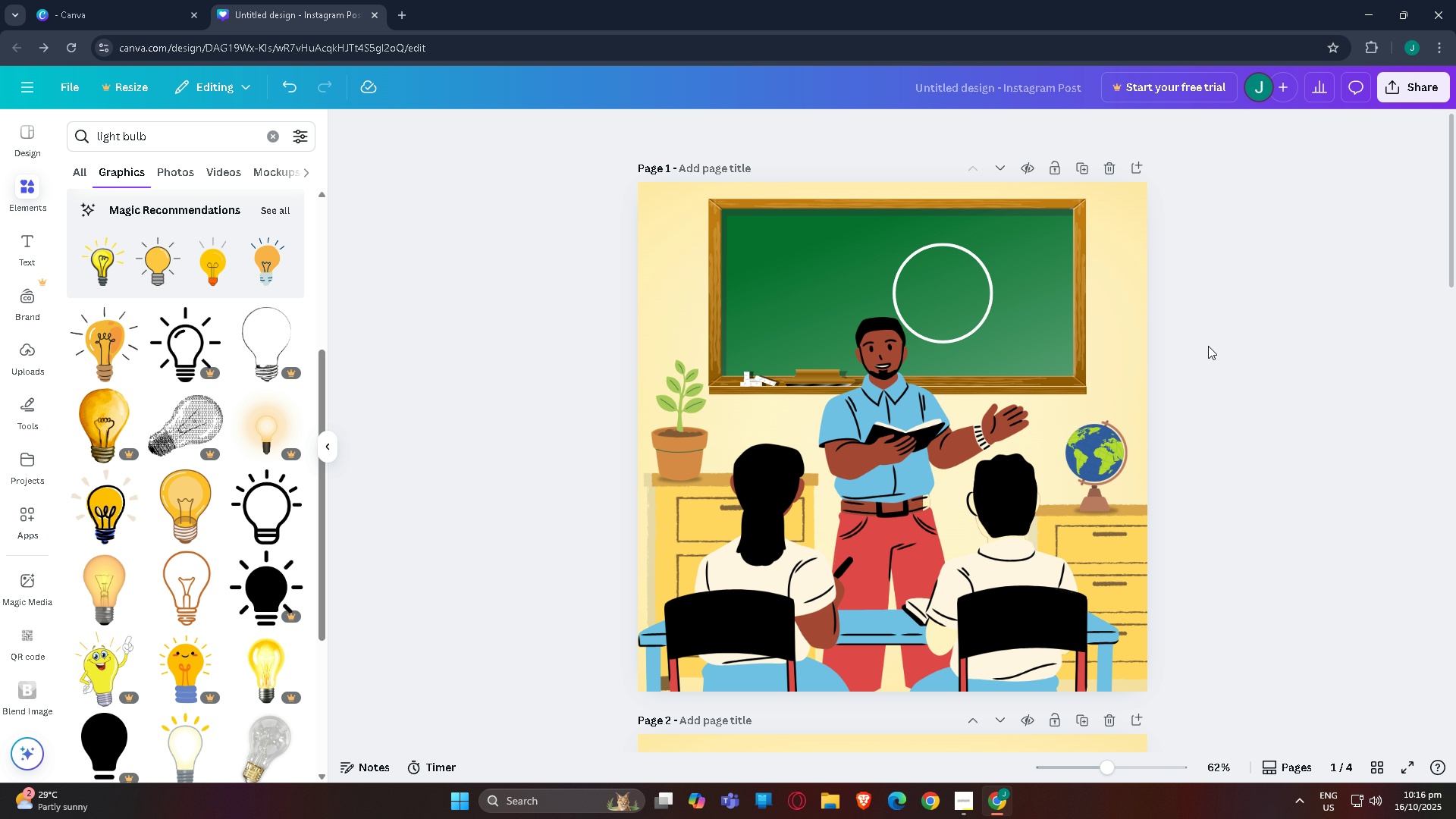 
scroll: coordinate [1197, 388], scroll_direction: down, amount: 25.0
 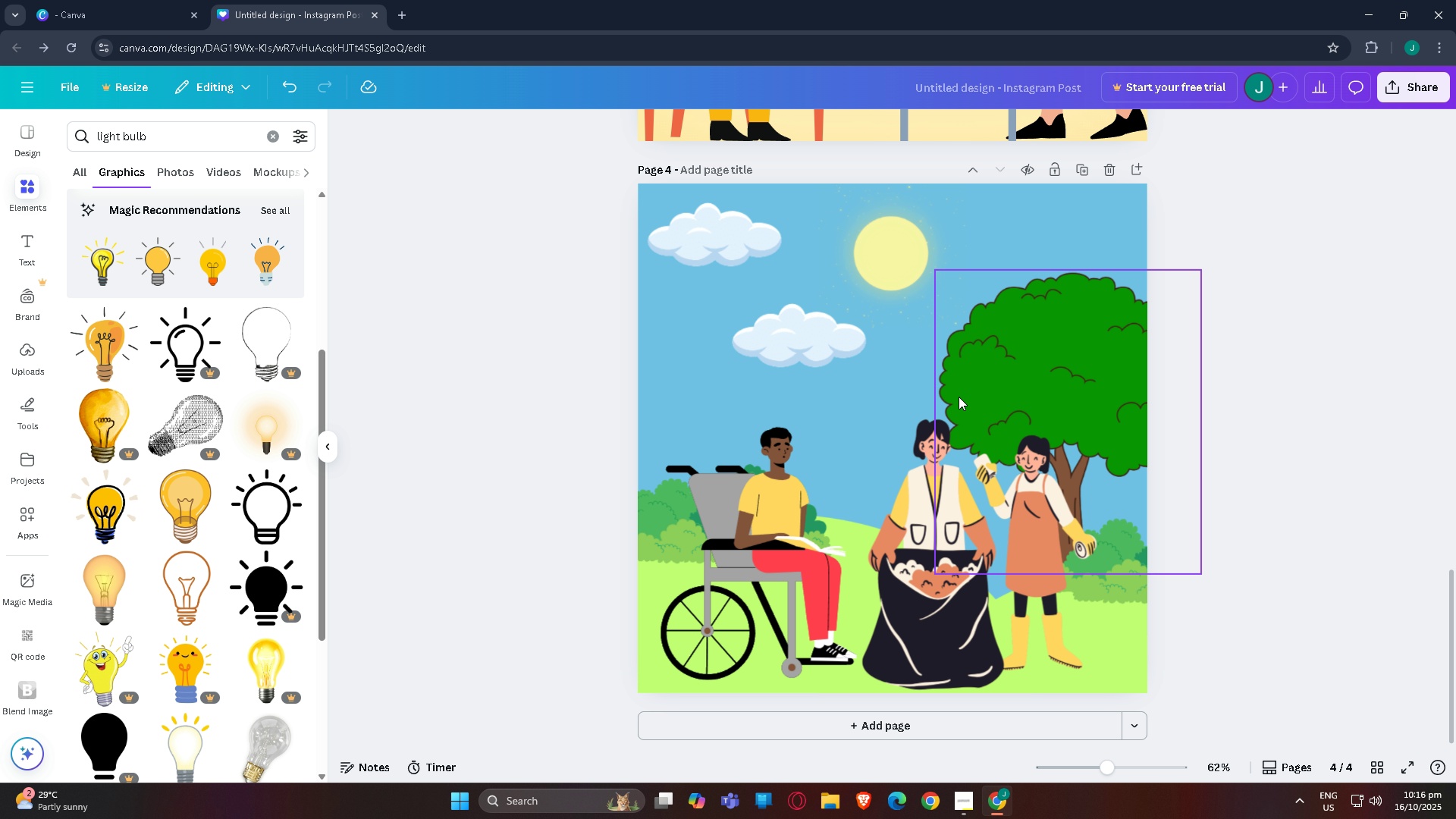 
wait(14.24)
 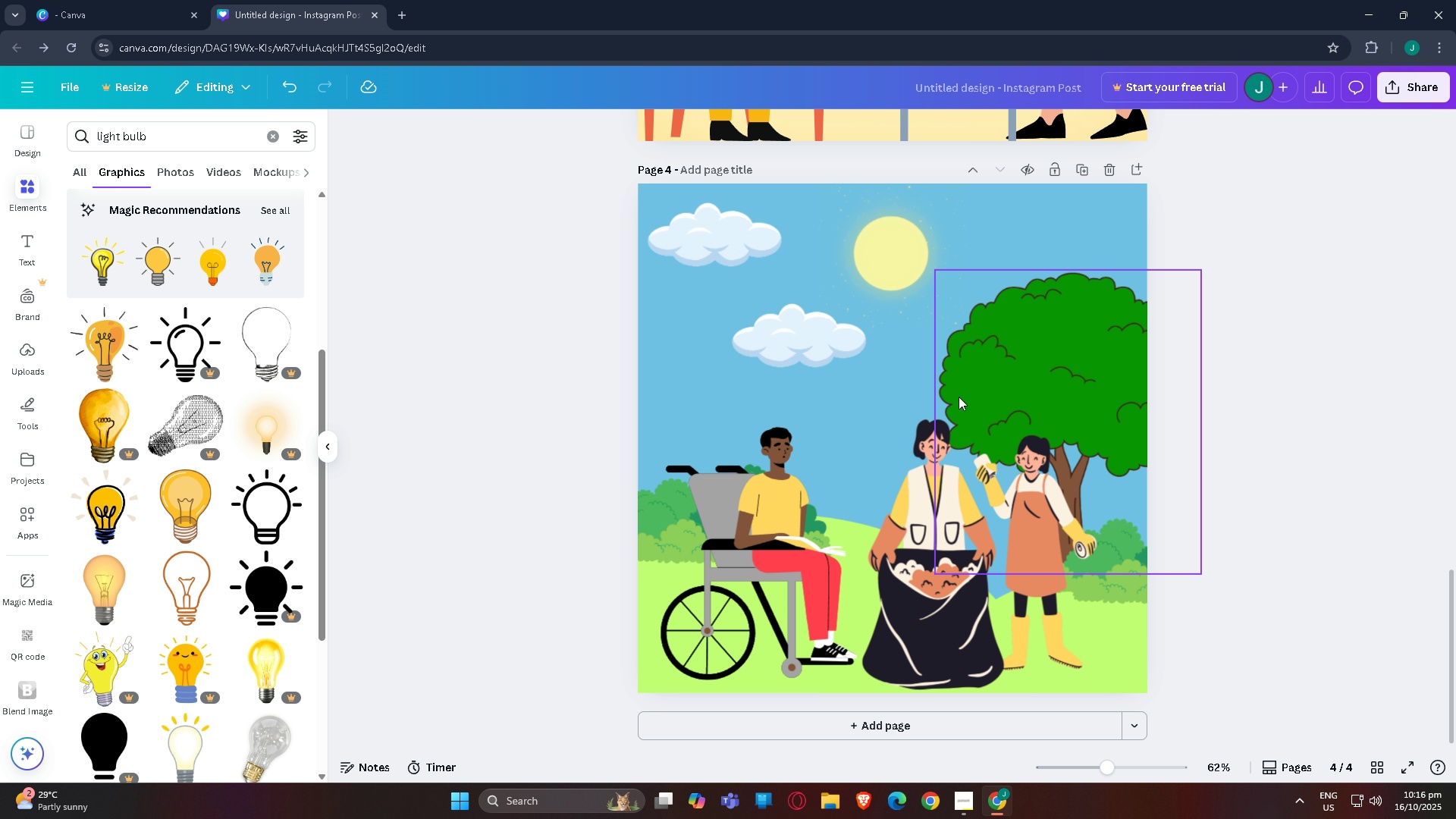 
scroll: coordinate [852, 484], scroll_direction: up, amount: 7.0
 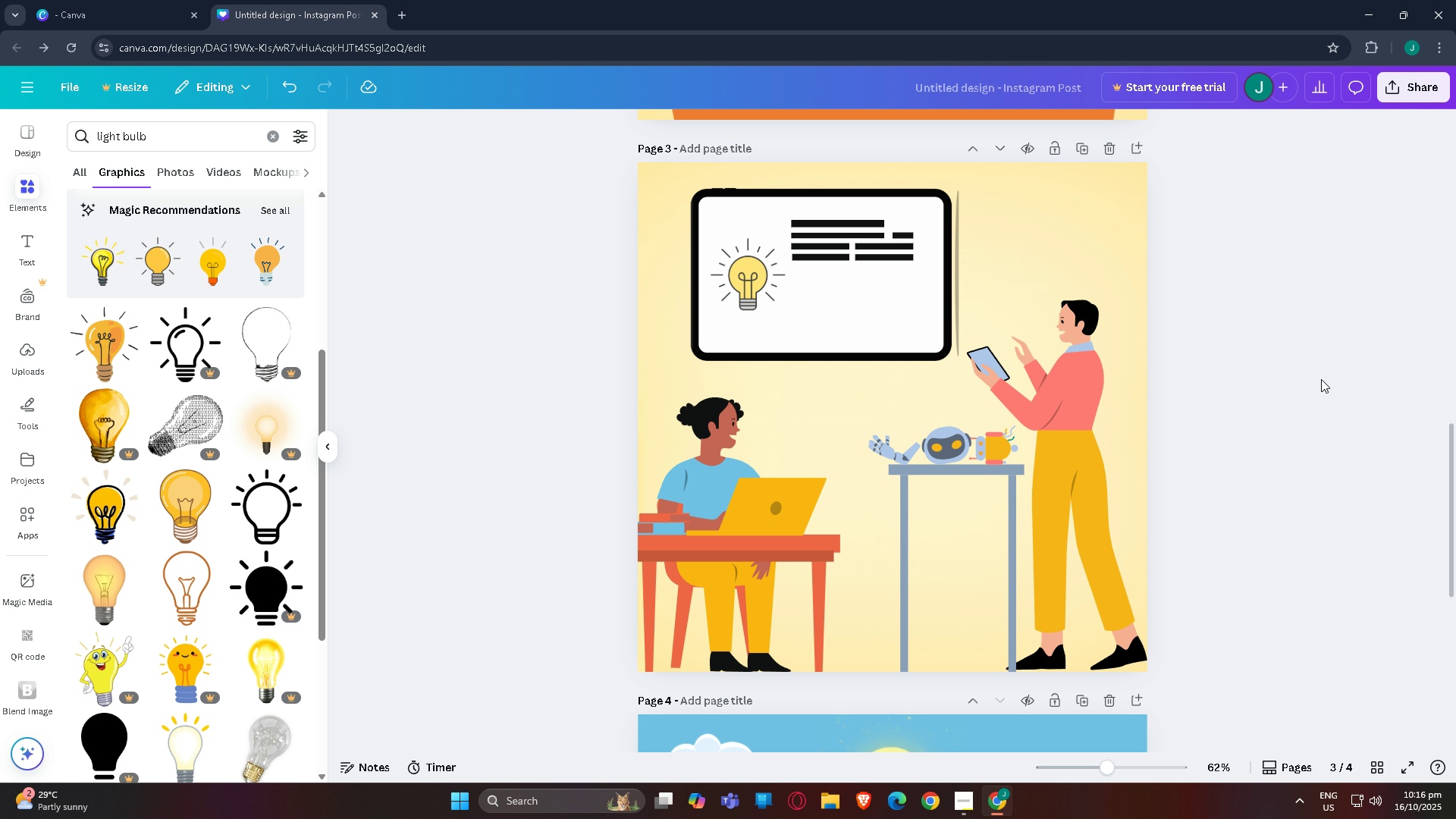 
left_click([1321, 379])
 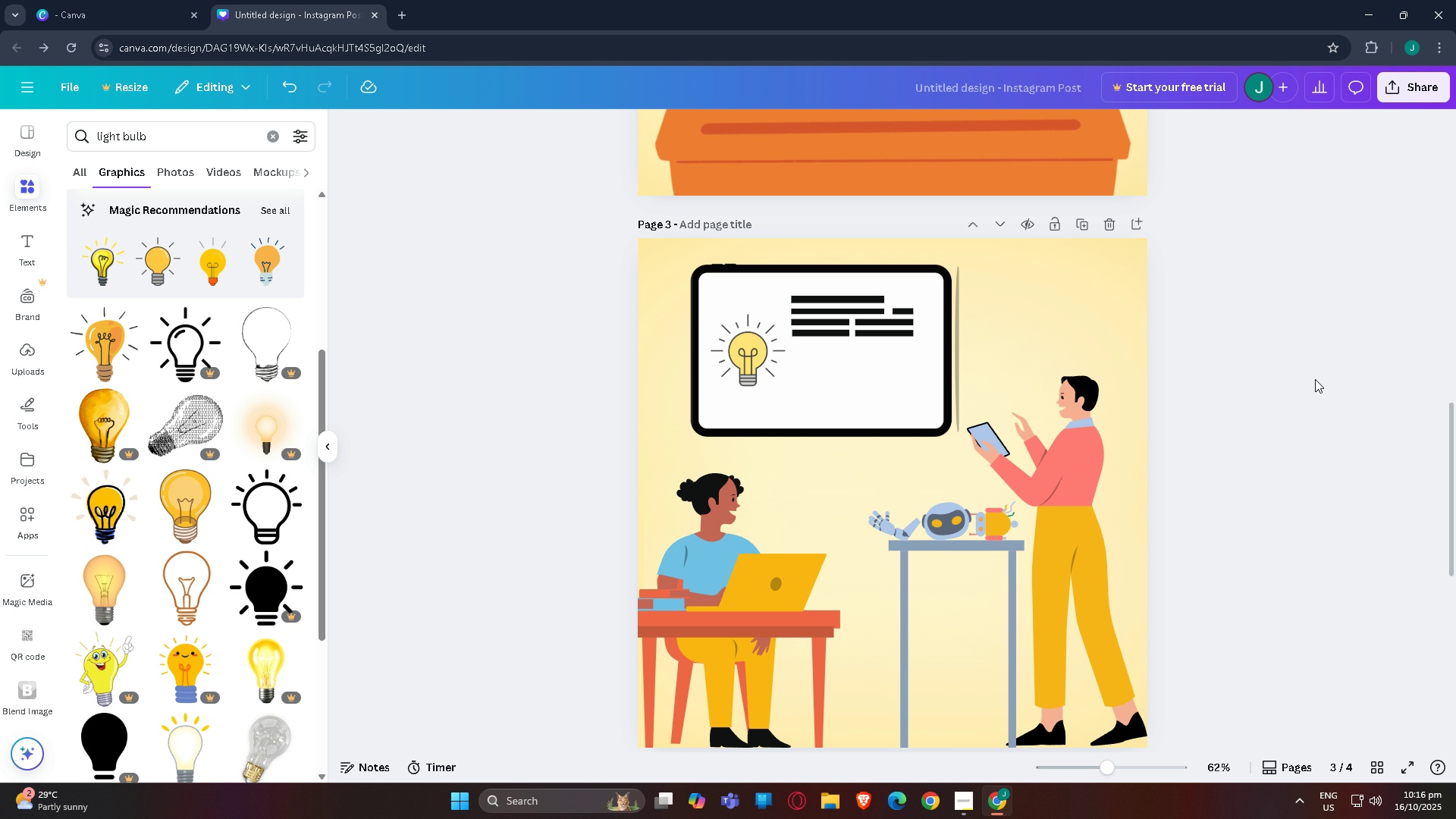 
scroll: coordinate [1301, 348], scroll_direction: up, amount: 14.0
 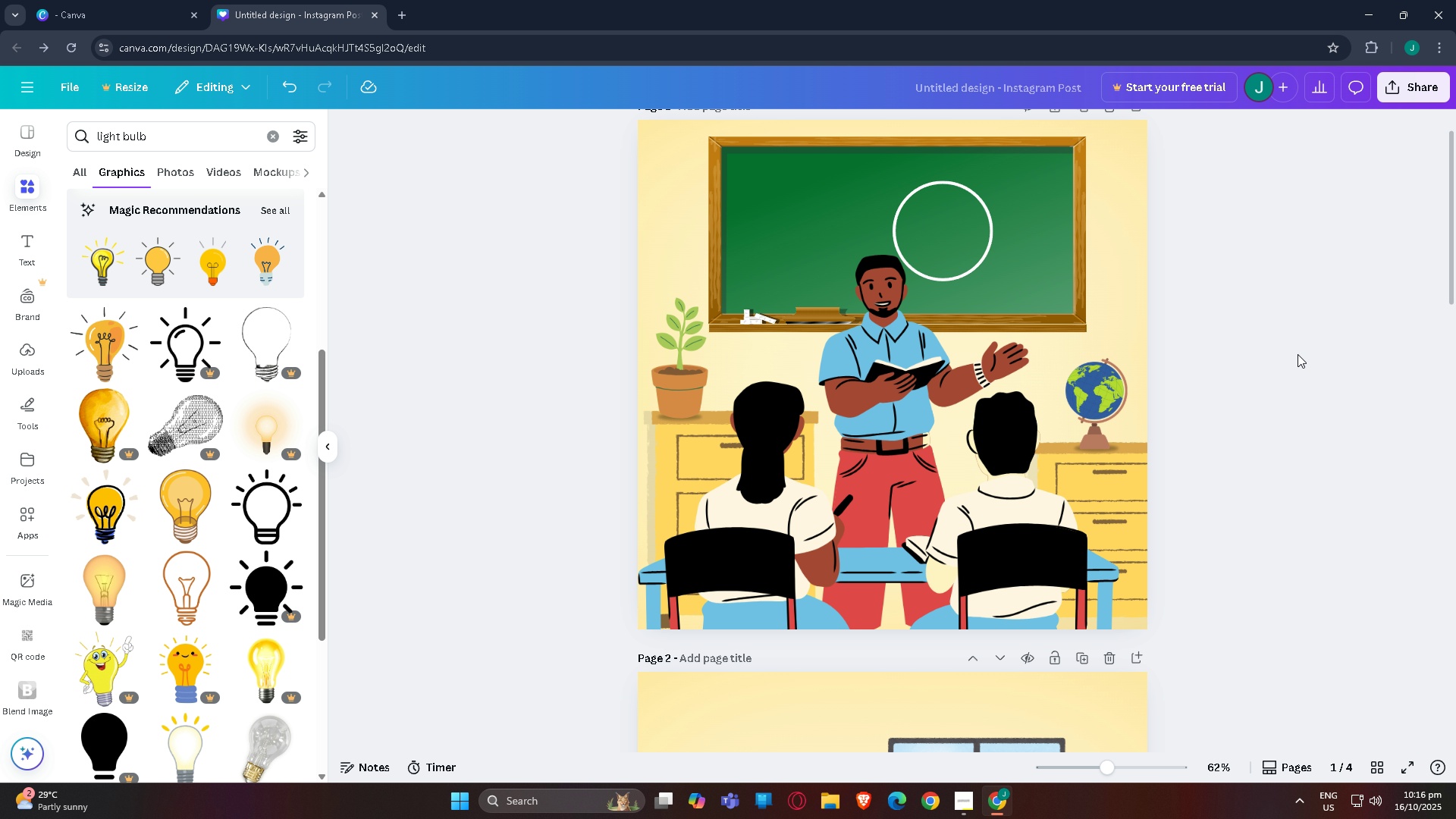 
scroll: coordinate [1275, 356], scroll_direction: down, amount: 29.0
 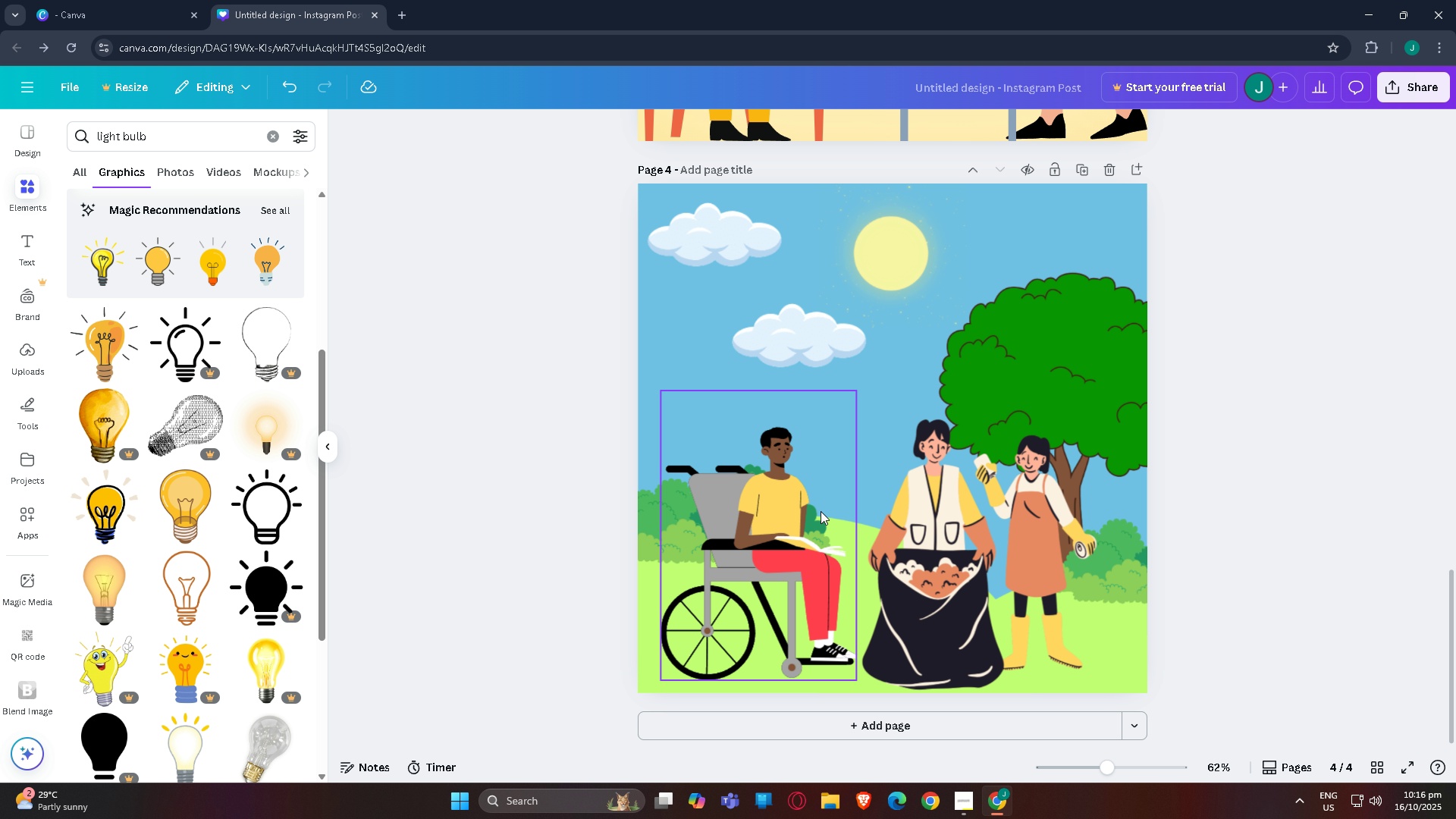 
wait(8.64)
 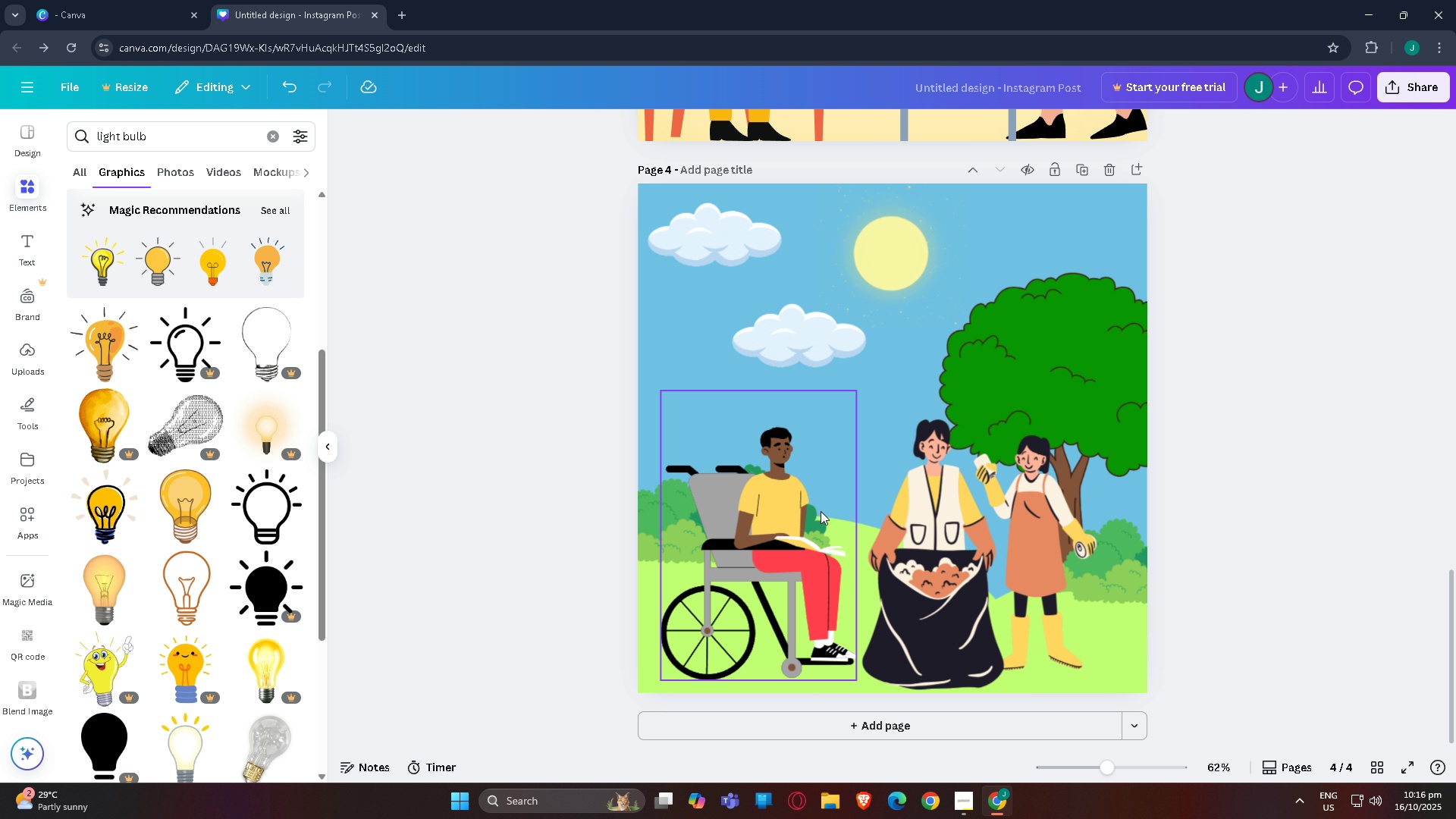 
left_click([952, 801])